 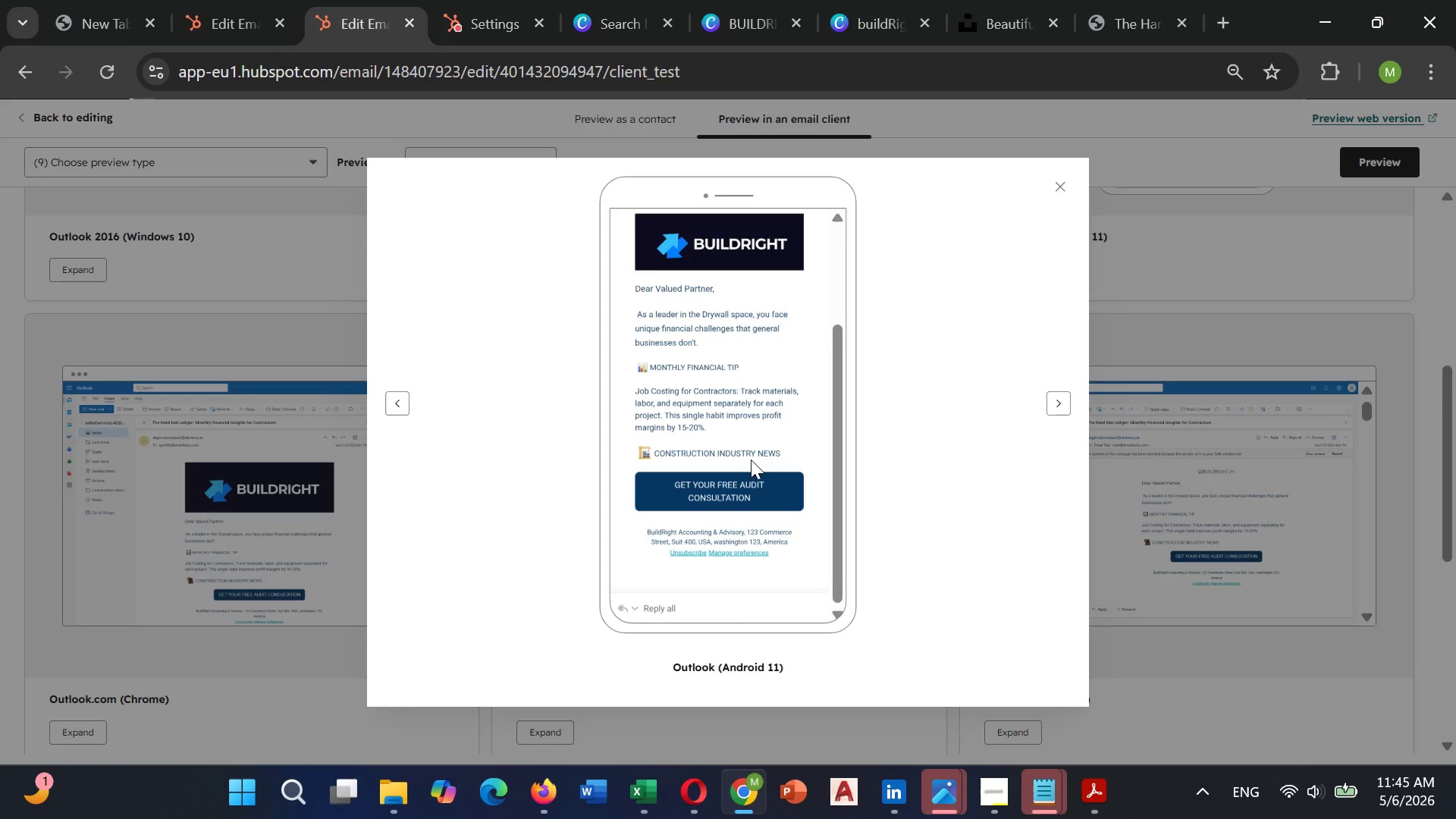 
scroll: coordinate [751, 460], scroll_direction: up, amount: 2.0
 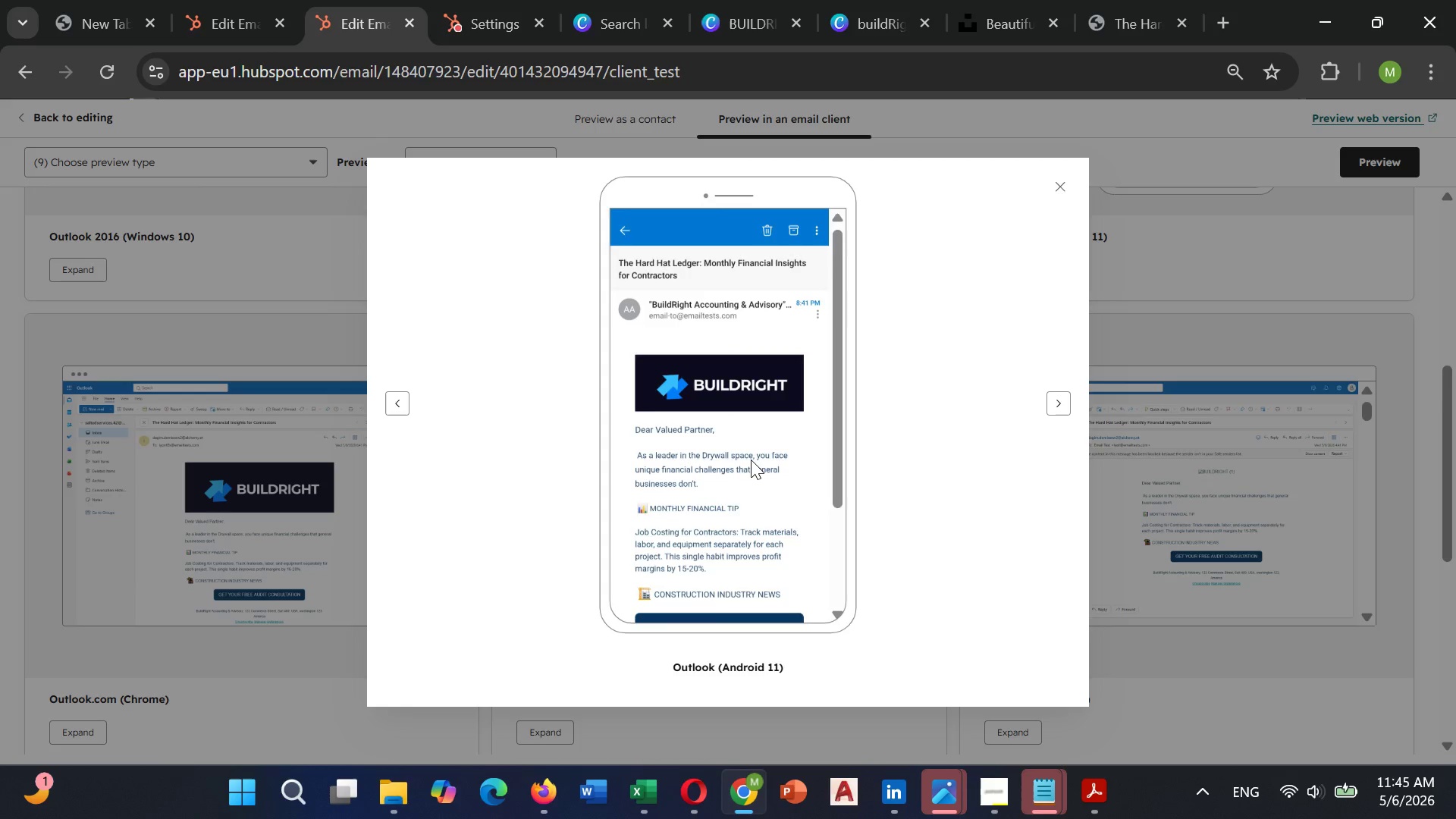 
scroll: coordinate [751, 460], scroll_direction: down, amount: 1.0
 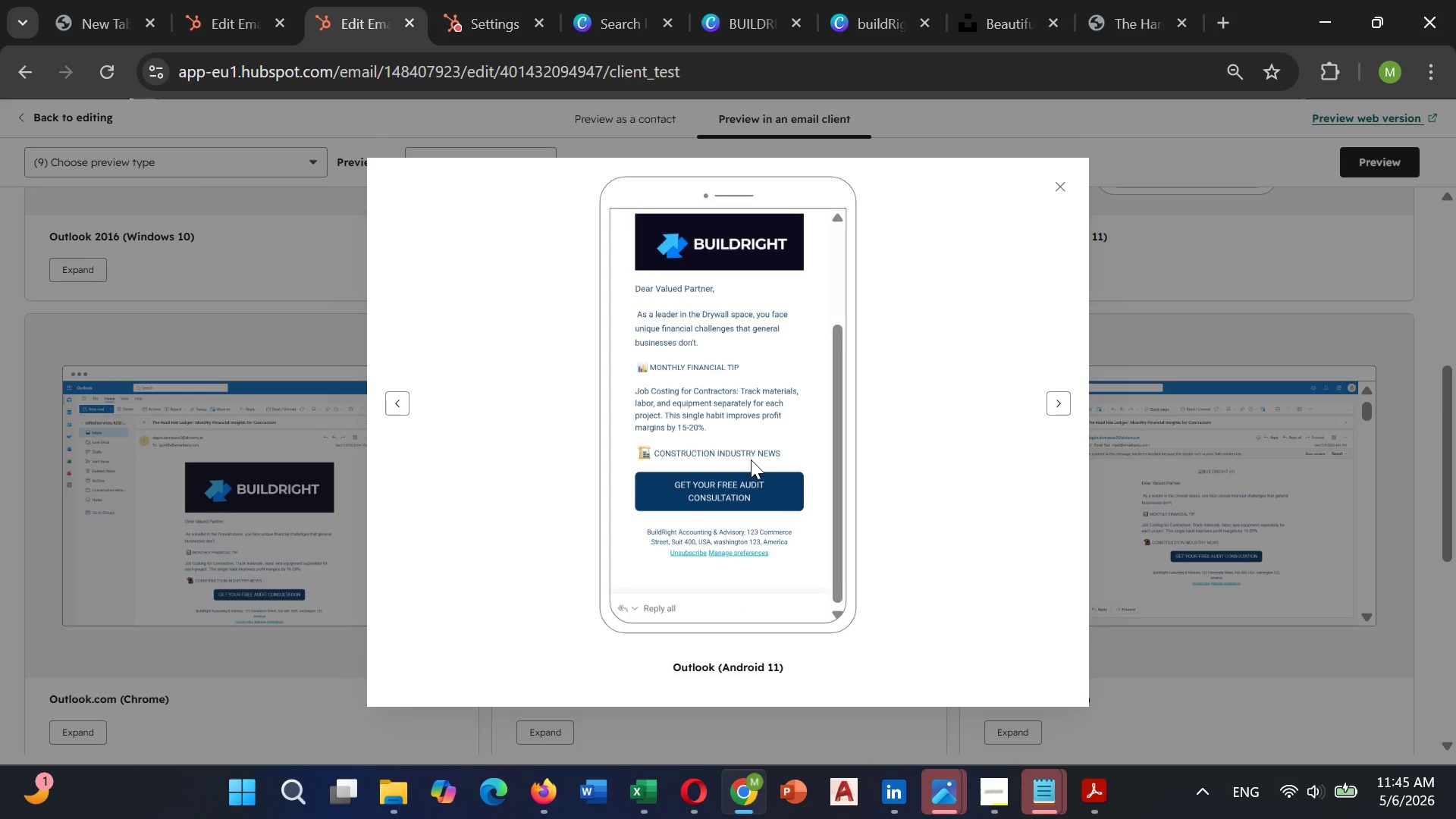 
scroll: coordinate [751, 460], scroll_direction: none, amount: 0.0
 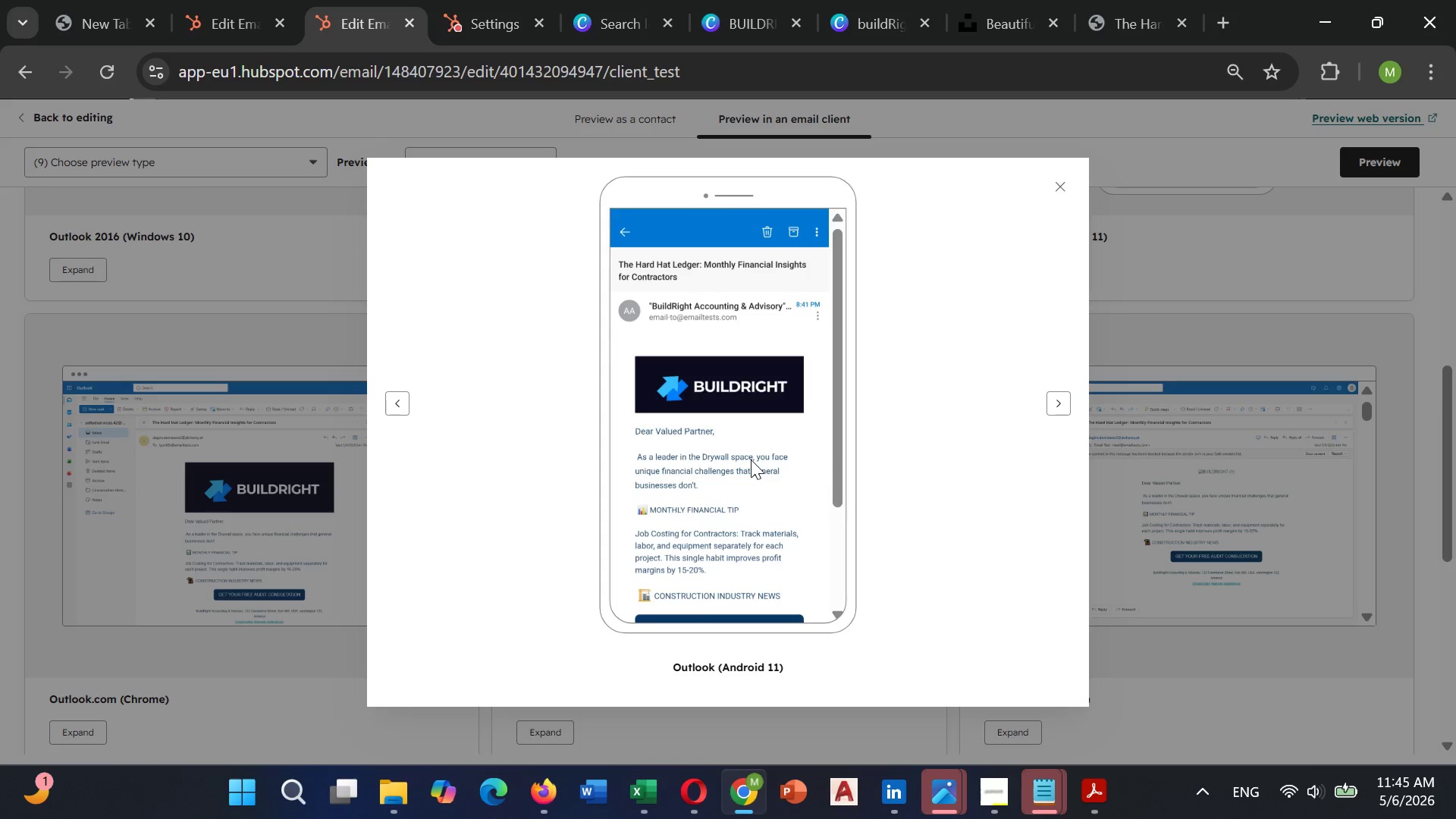 
scroll: coordinate [751, 460], scroll_direction: down, amount: 3.0
 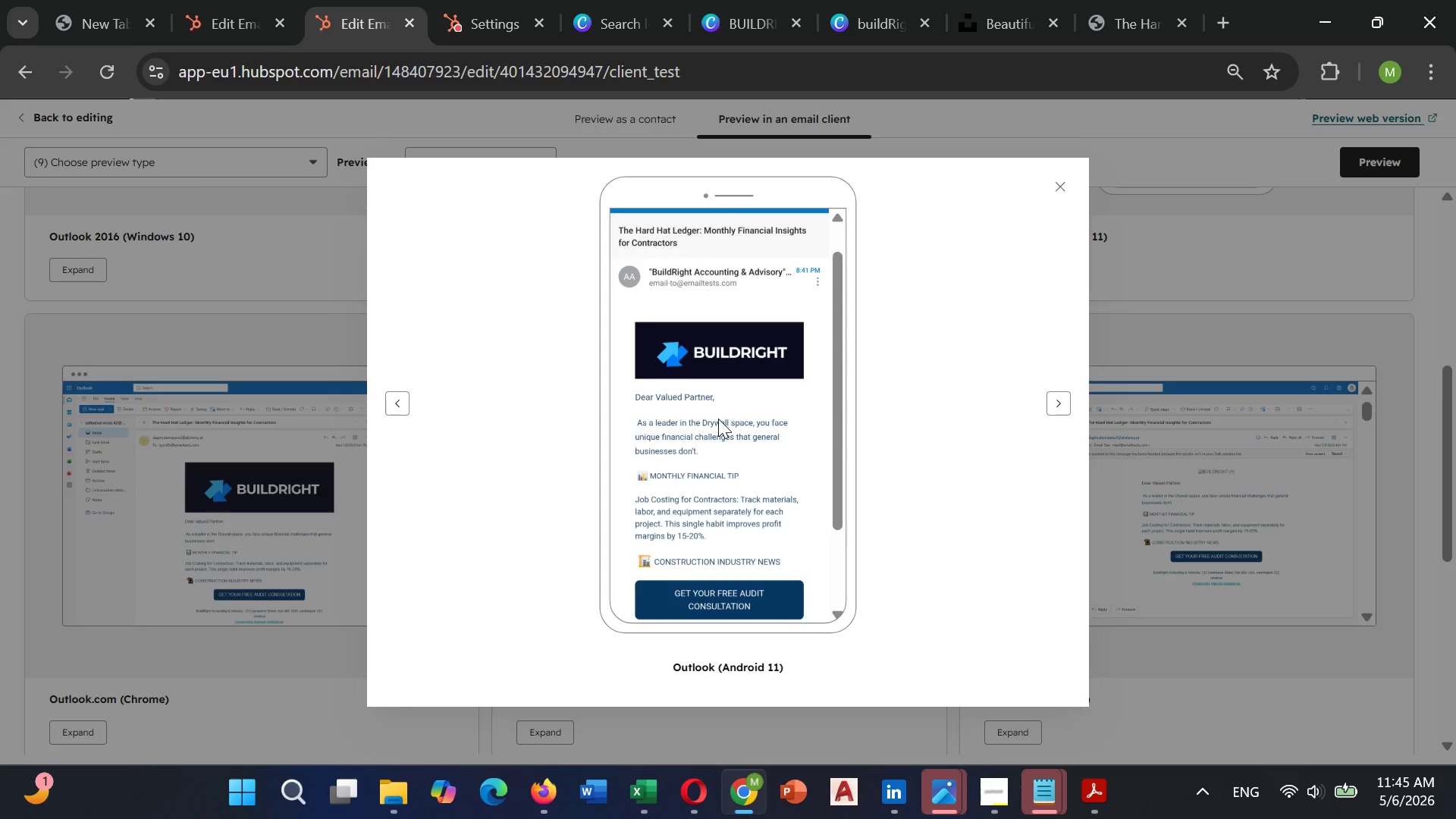 
wait(18.9)
 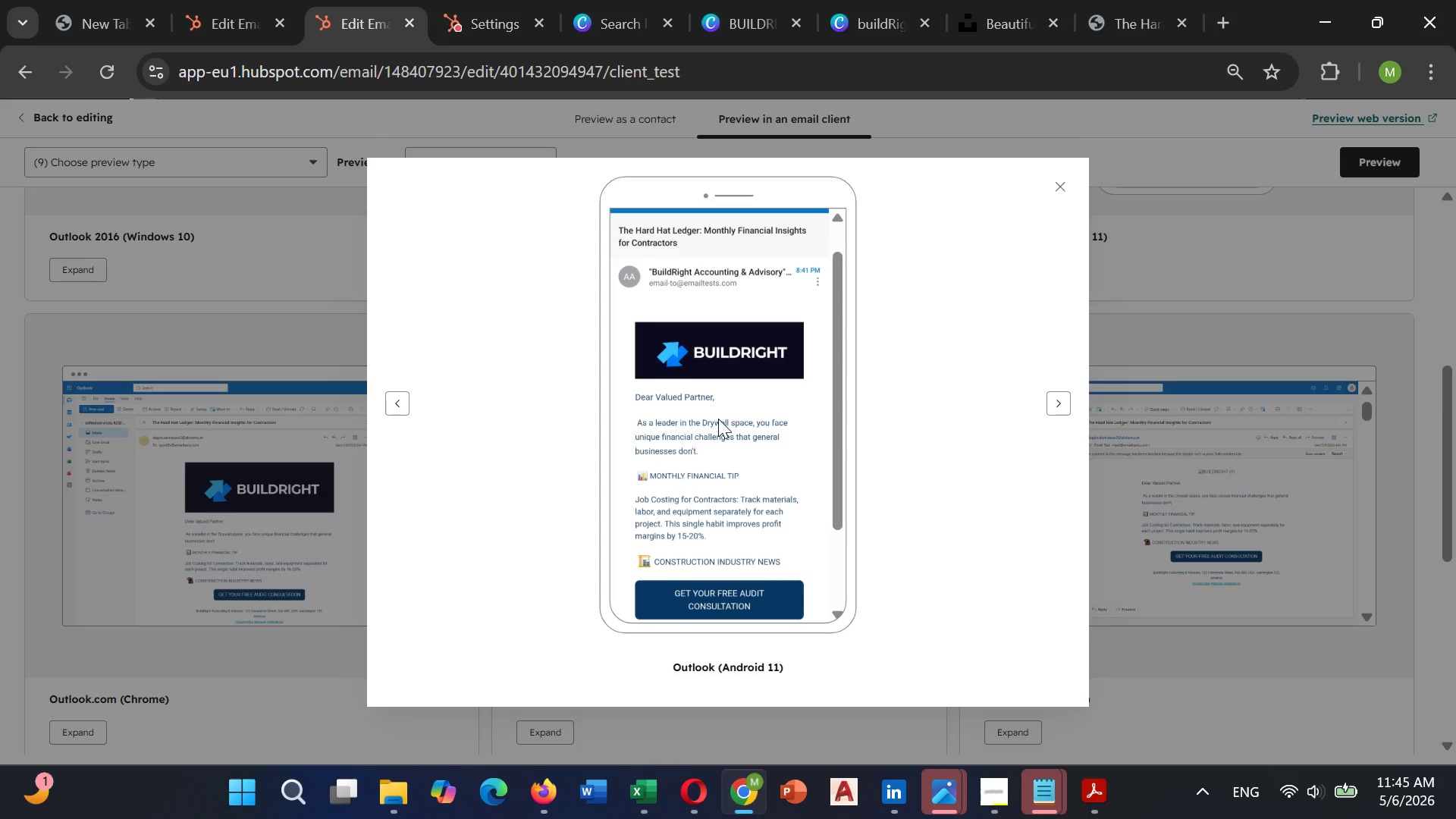 
key(PrintScreen)
 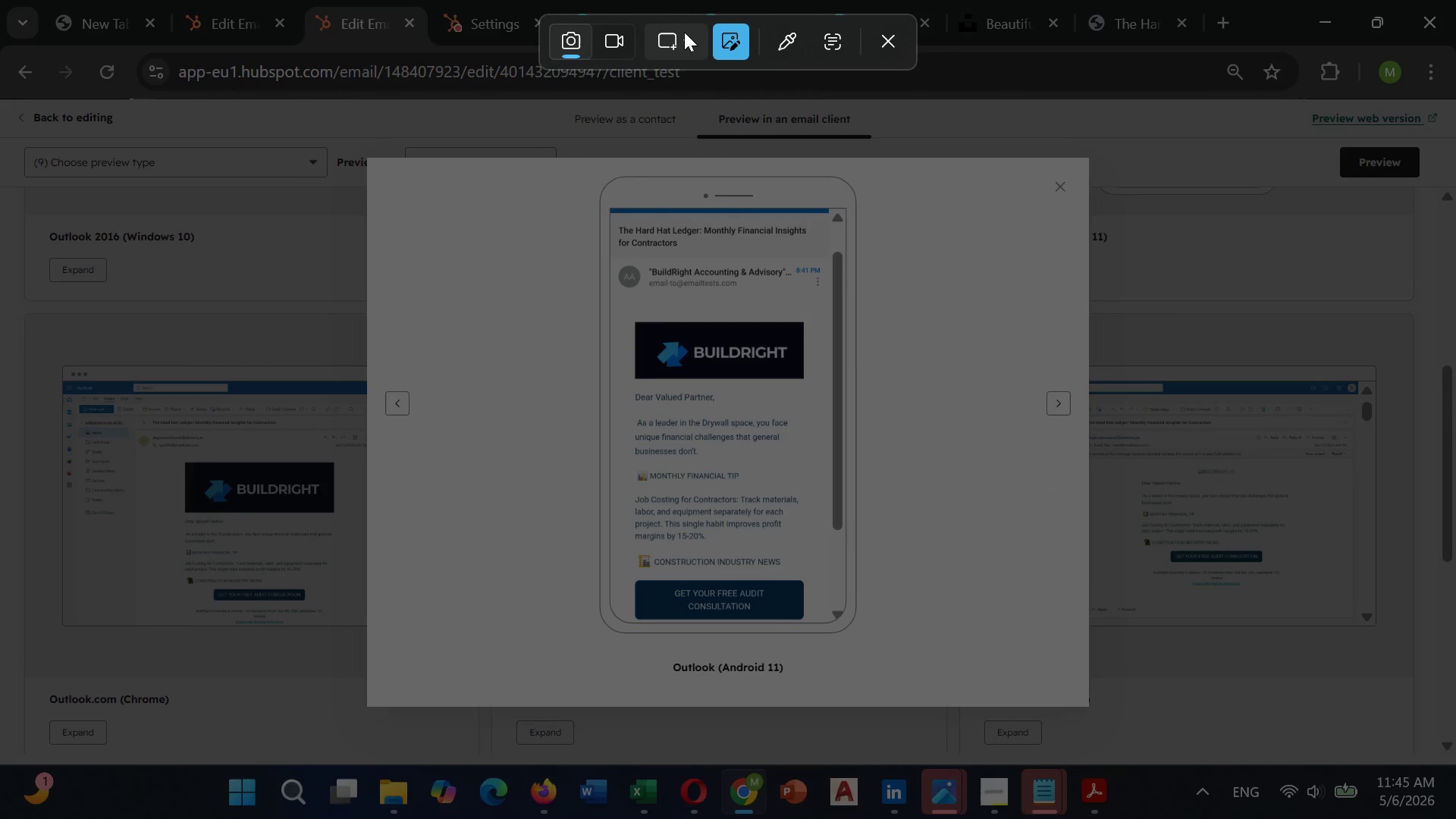 
left_click([679, 37])
 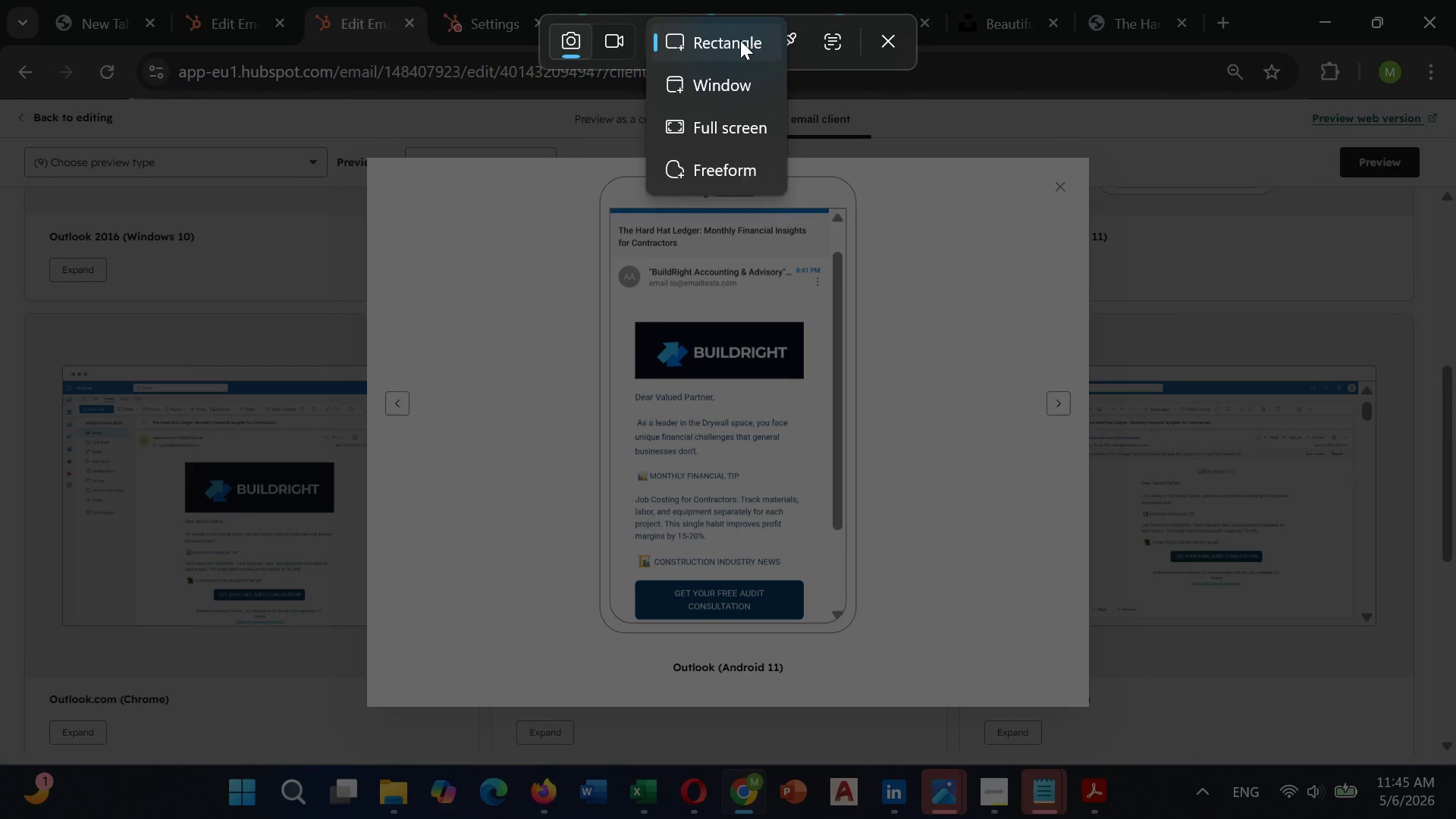 
left_click([736, 43])
 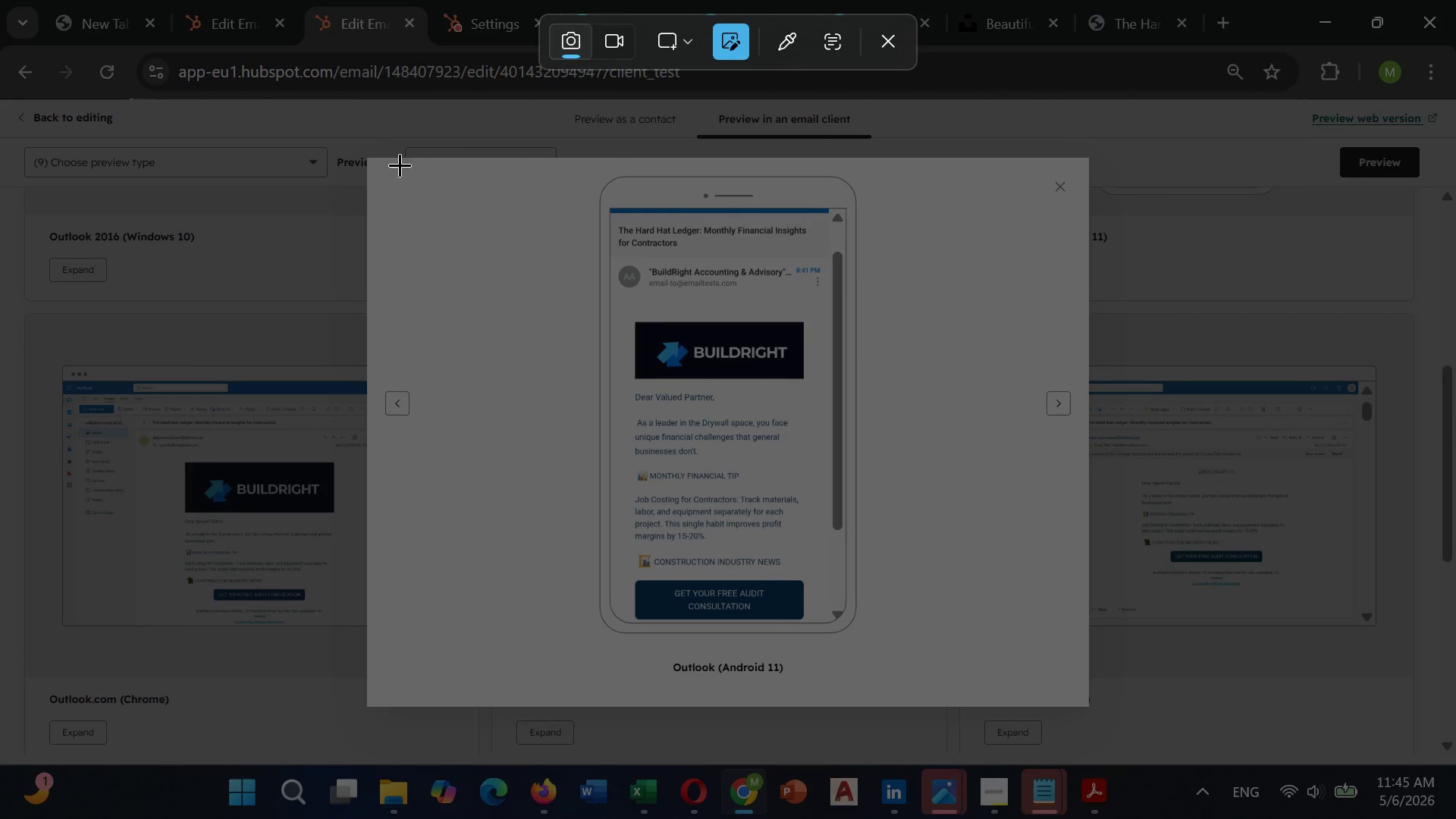 
left_click_drag(start_coordinate=[389, 152], to_coordinate=[1078, 705])
 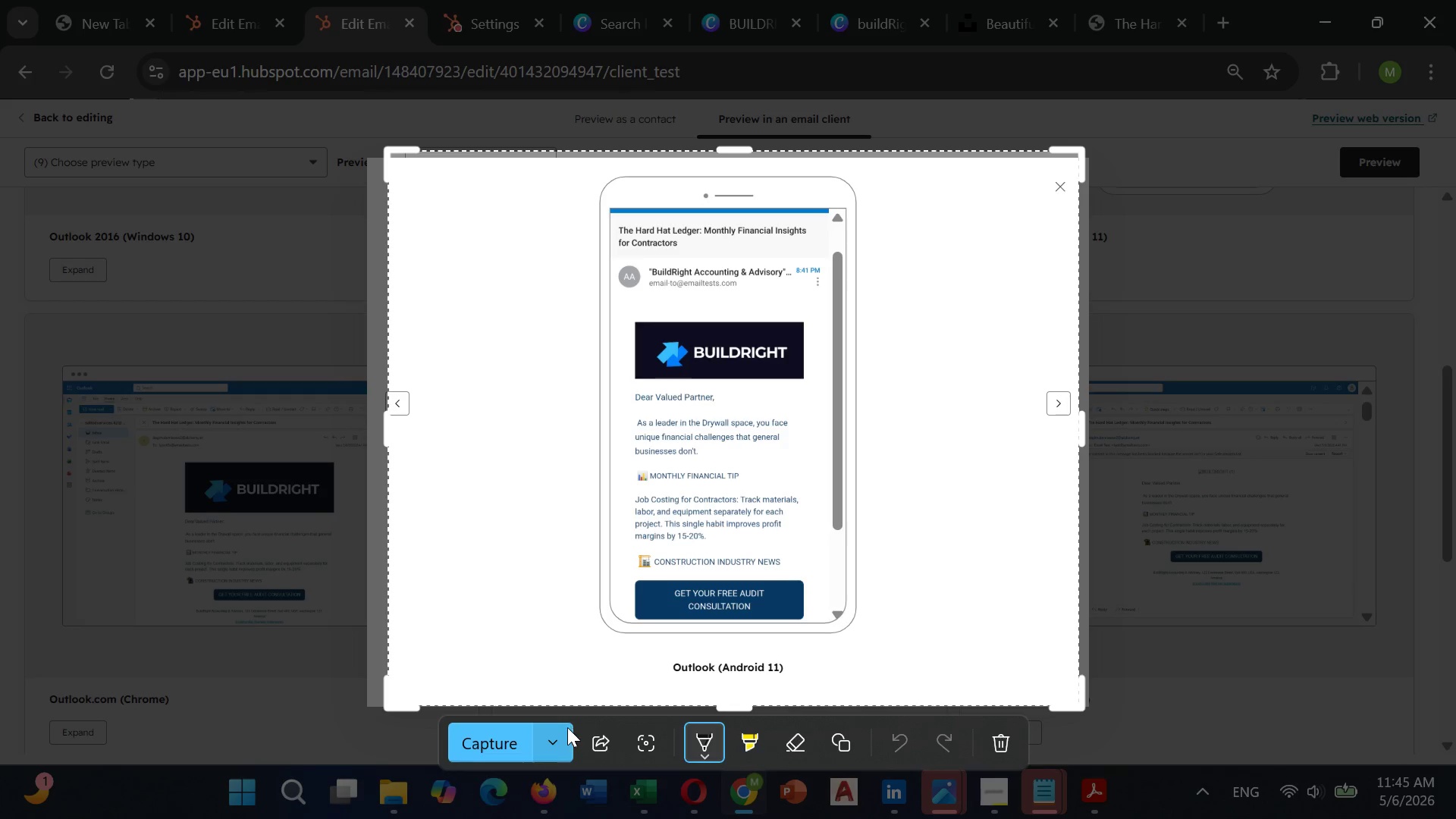 
left_click([554, 735])
 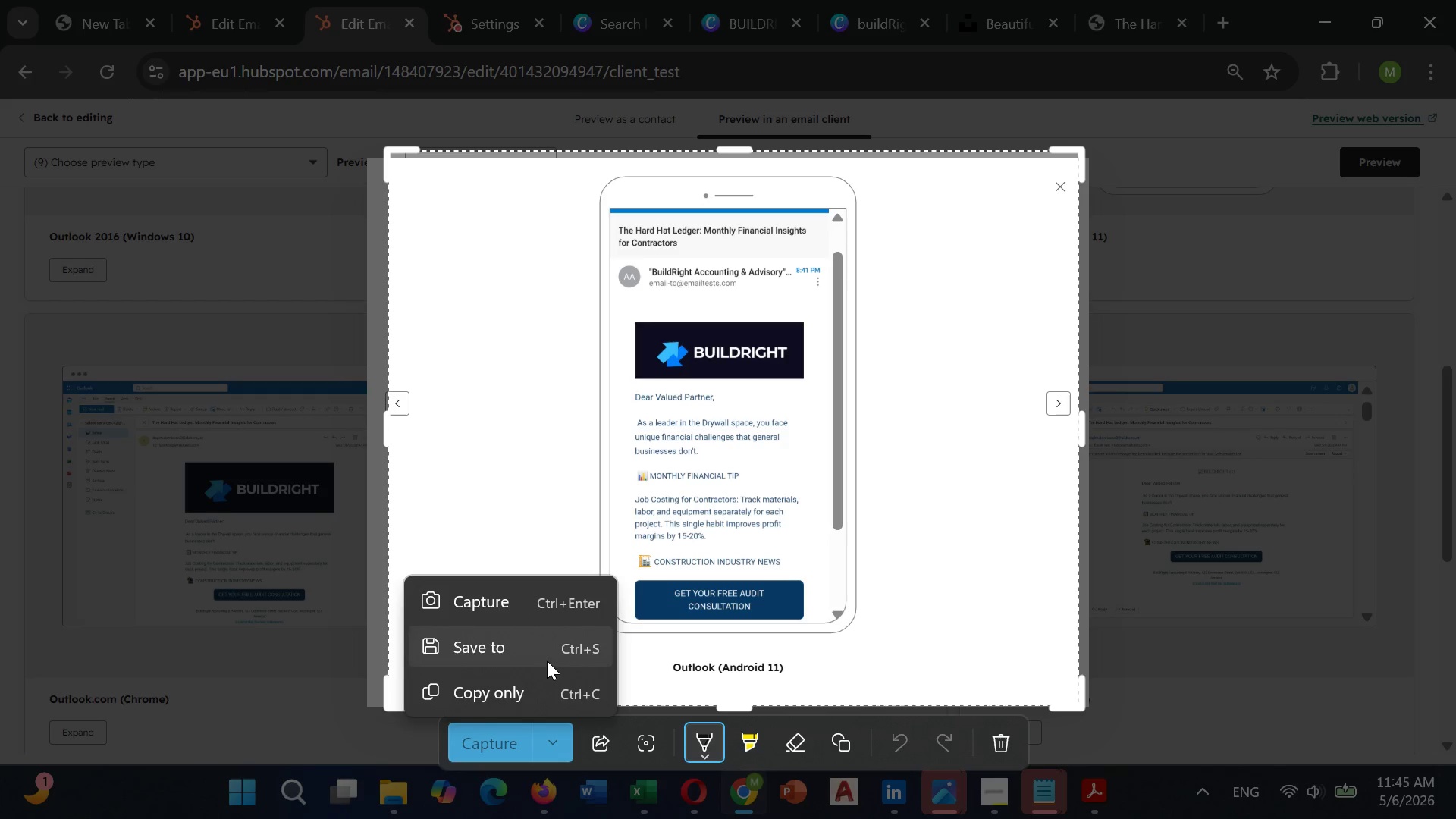 
left_click([545, 651])
 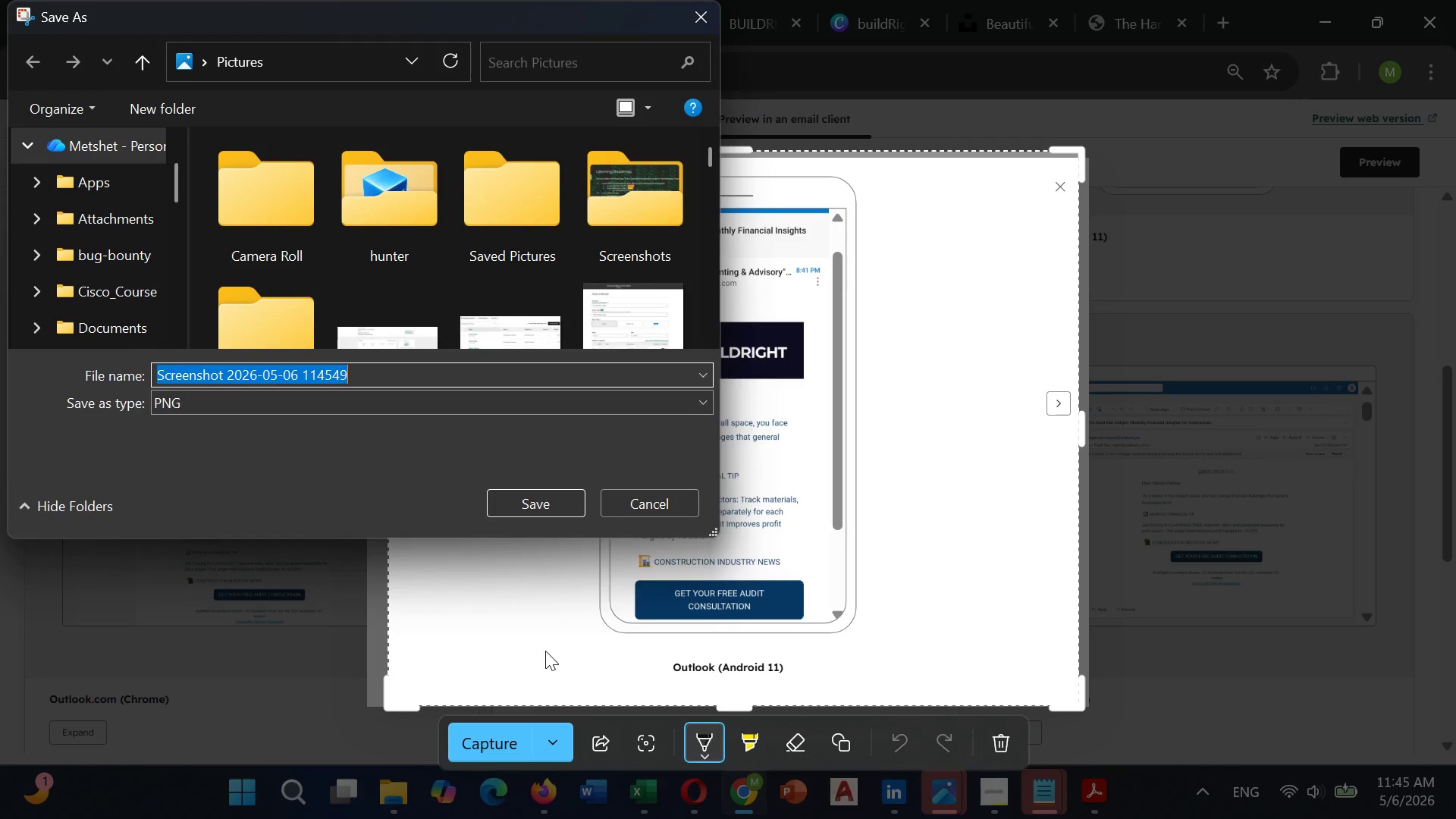 
key(Backspace)
type(Mobile_Preview)
 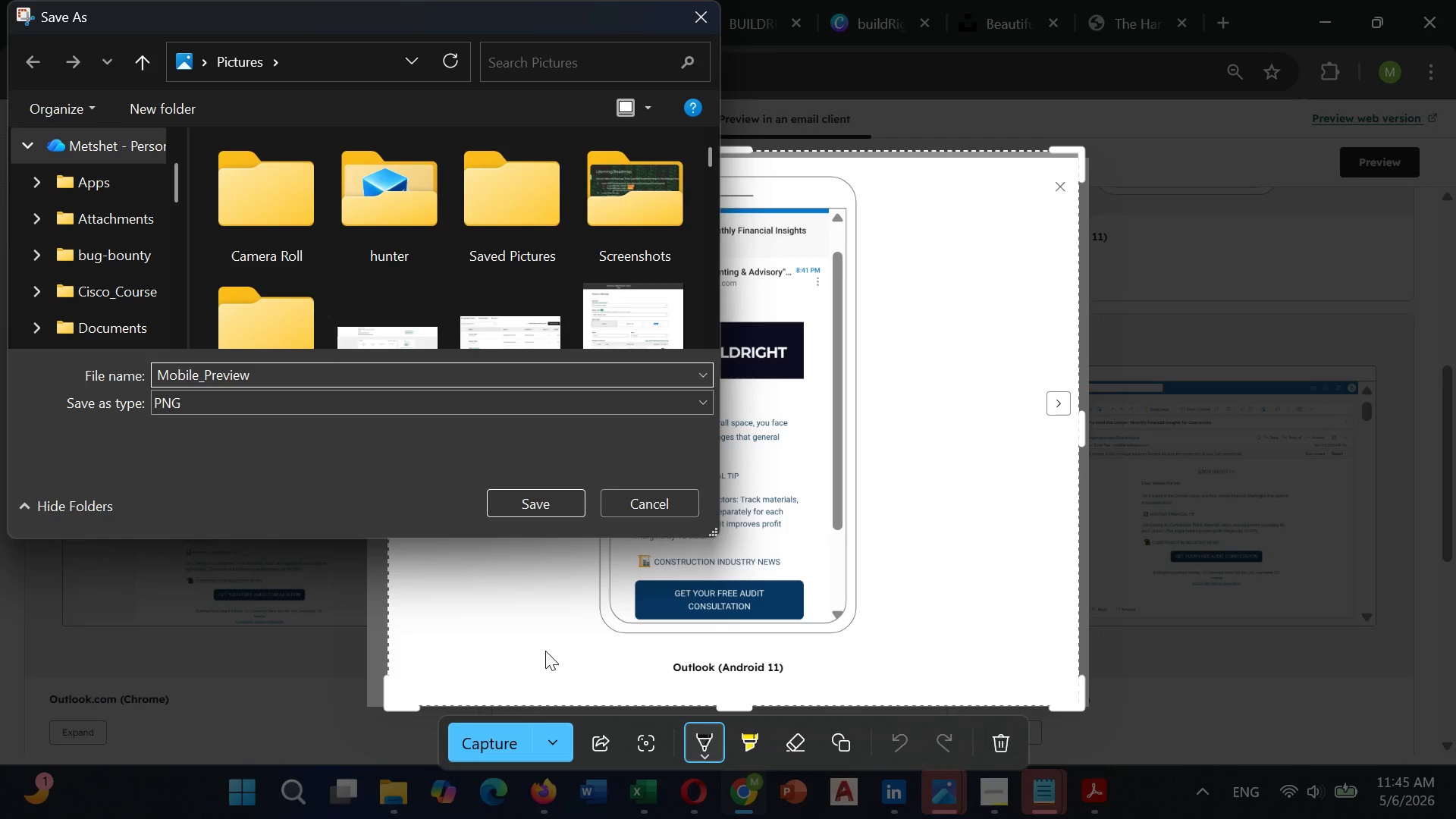 
left_click([534, 501])
 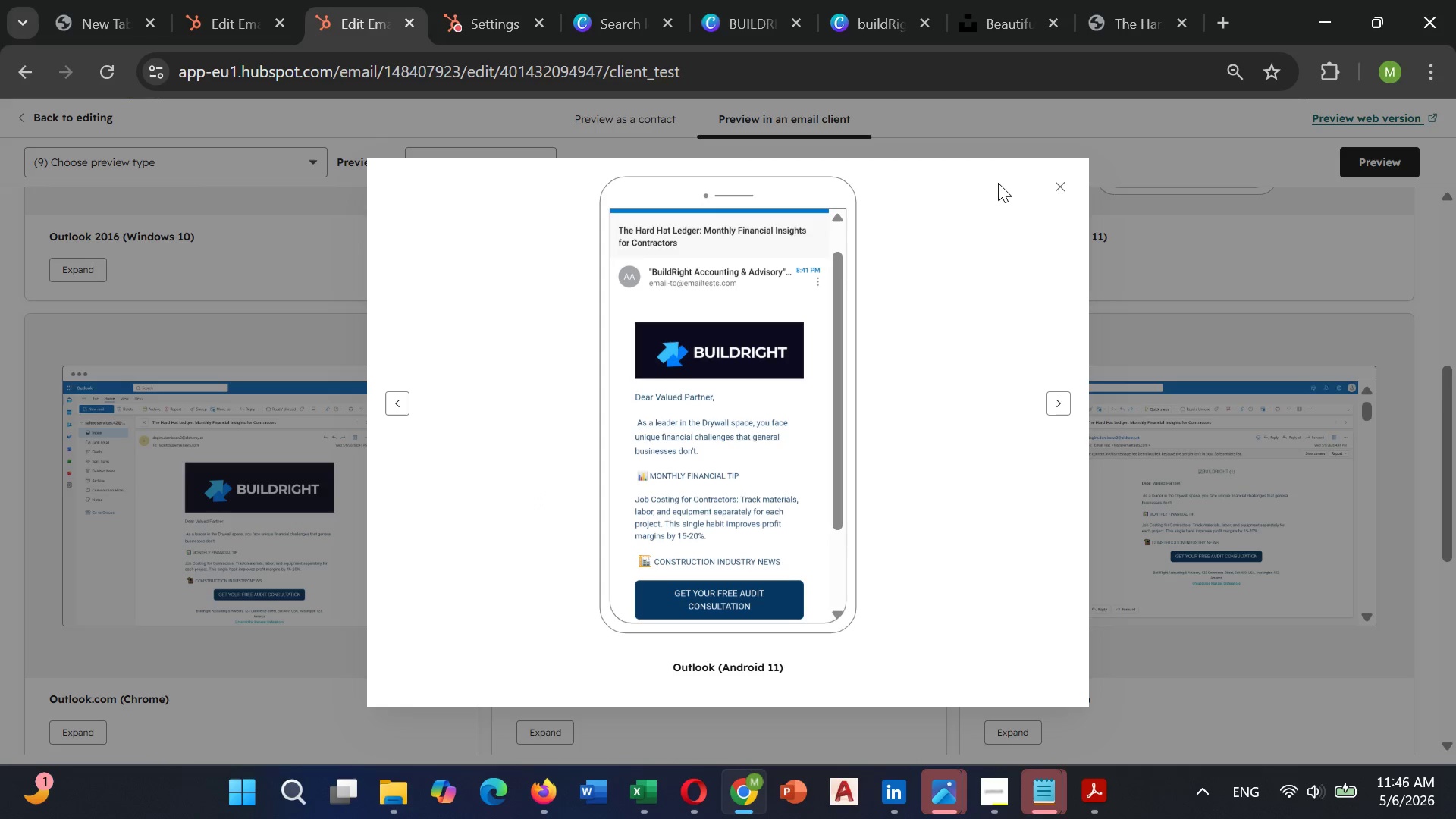 
left_click([1056, 182])
 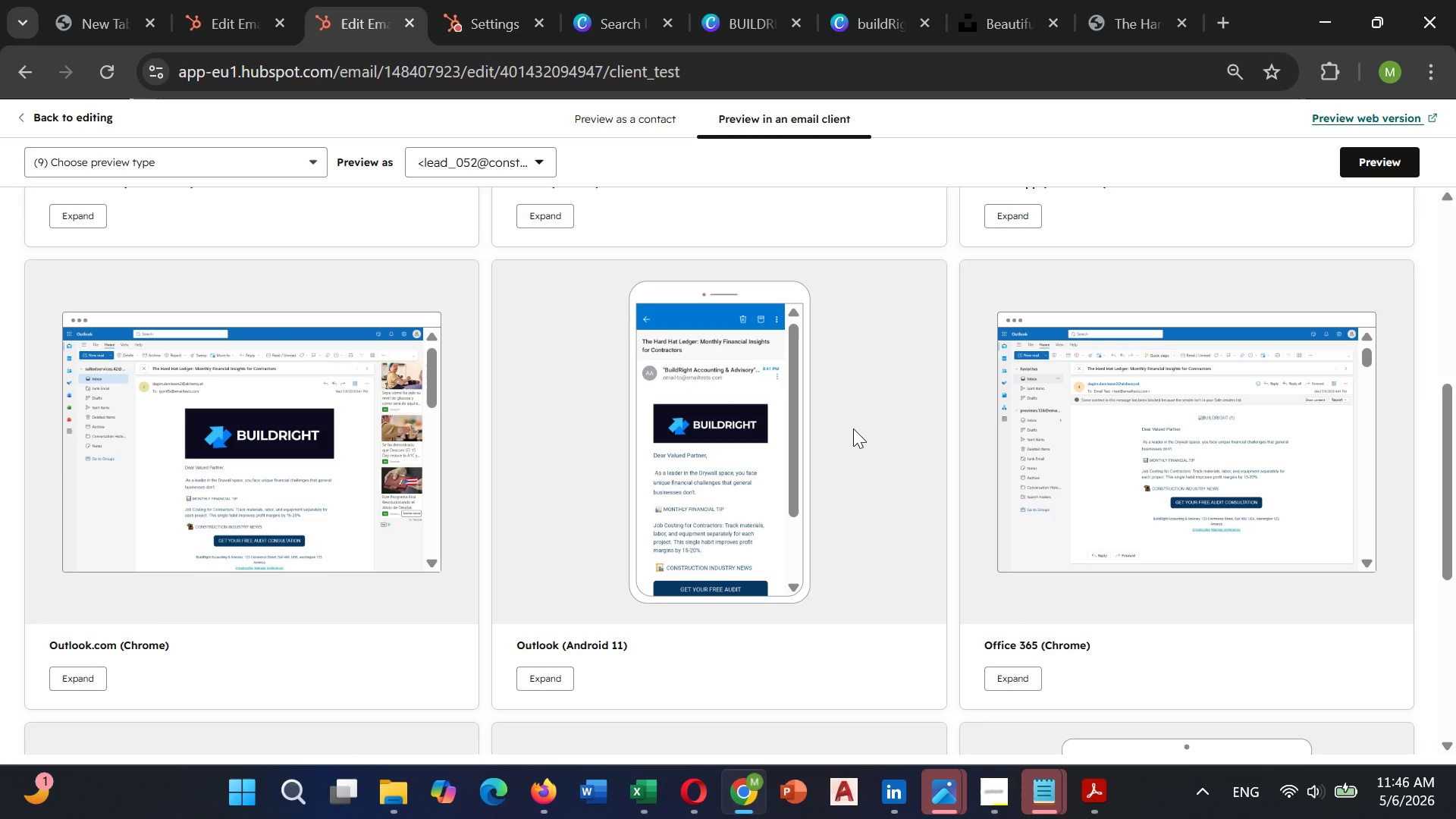 
wait(17.86)
 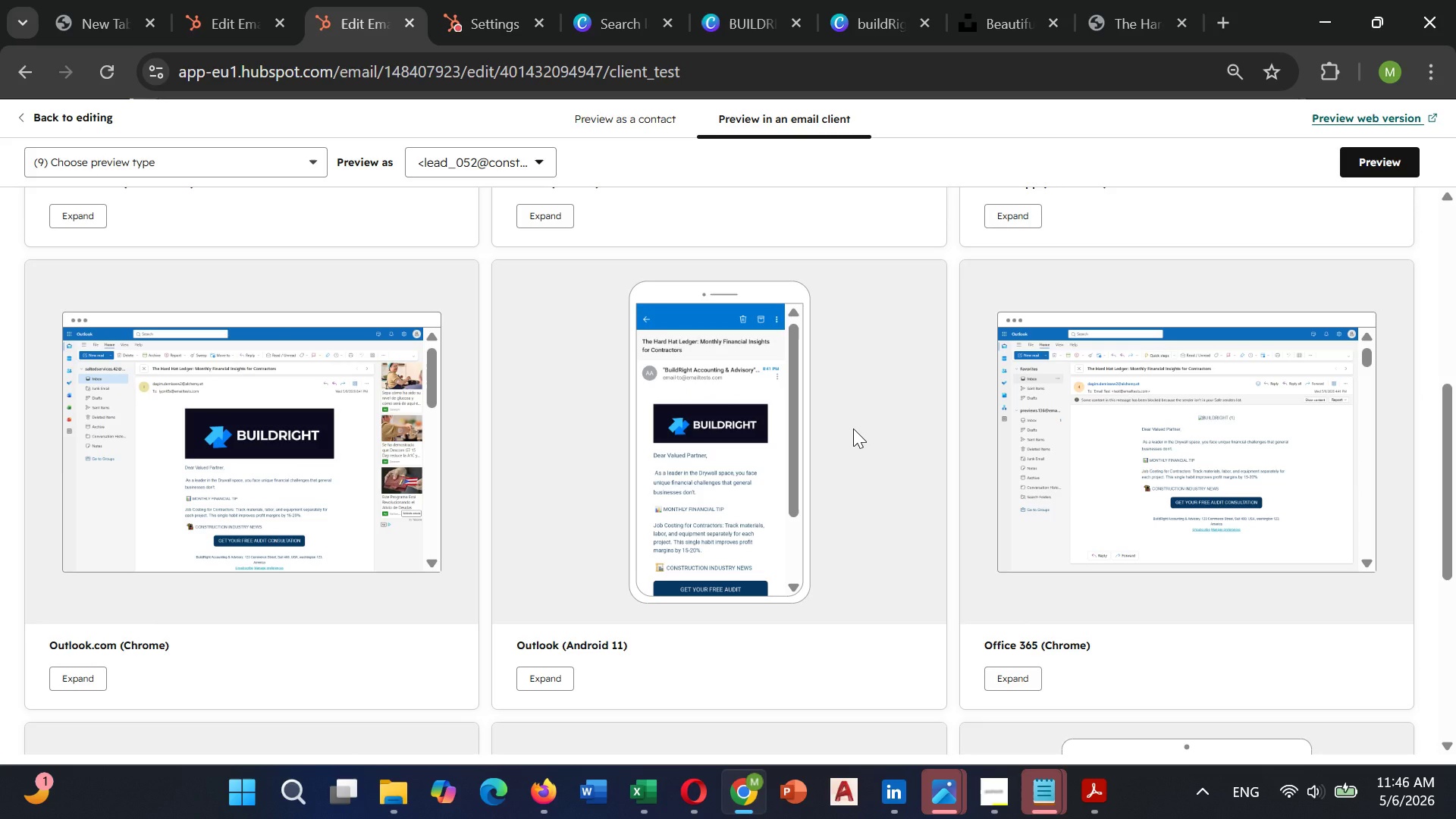 
left_click([637, 112])
 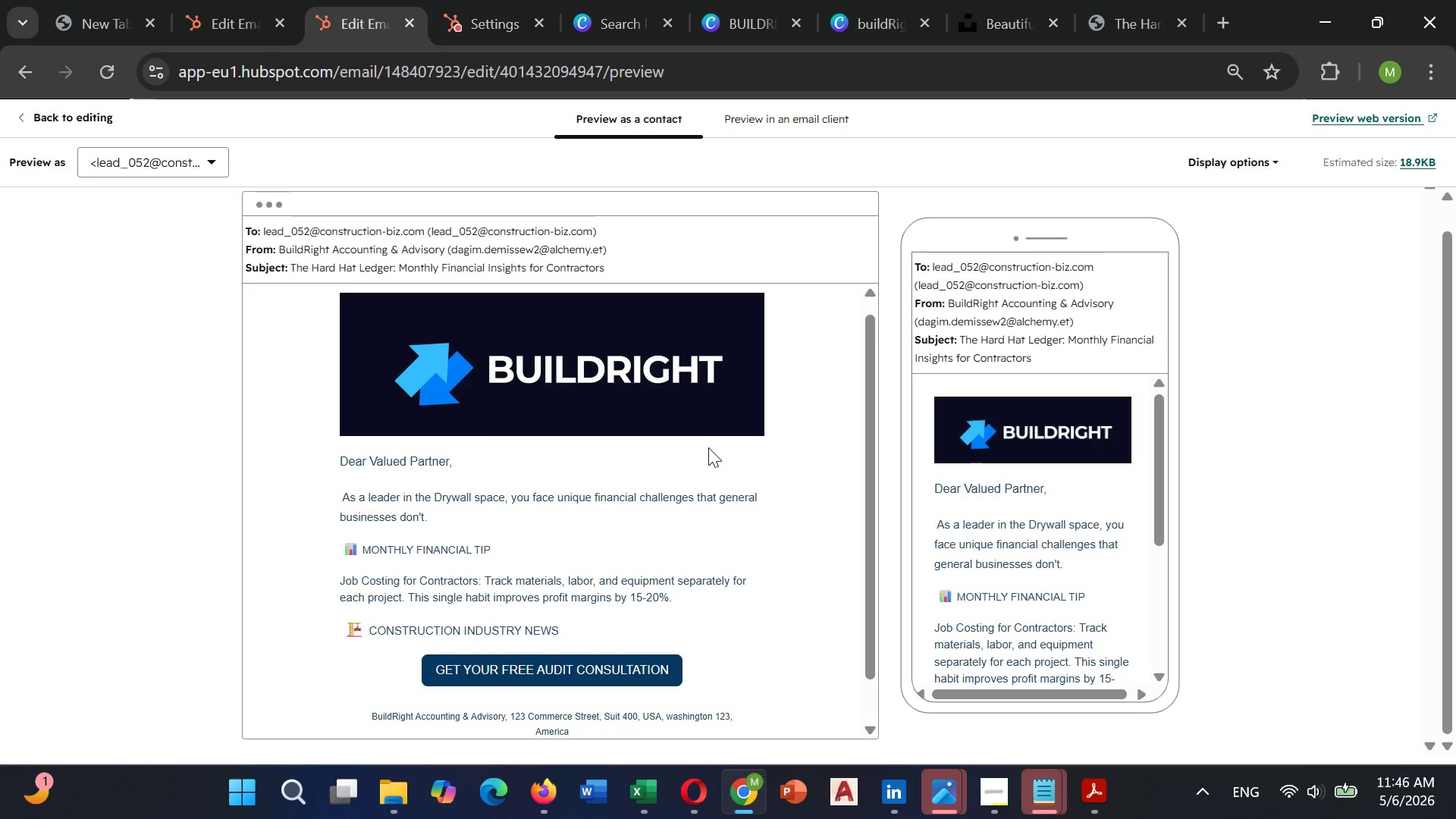 
wait(10.44)
 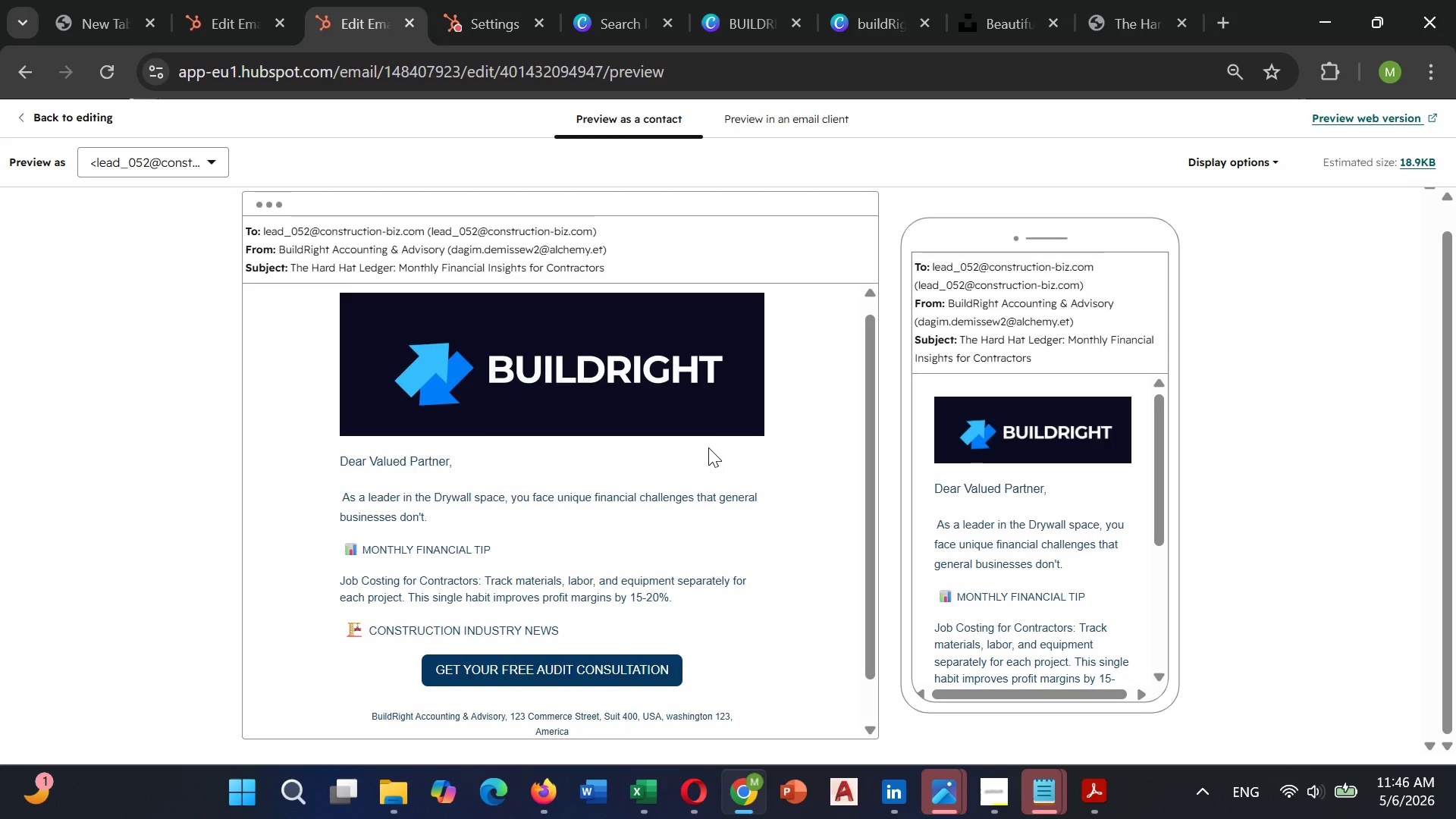 
key(PrintScreen)
 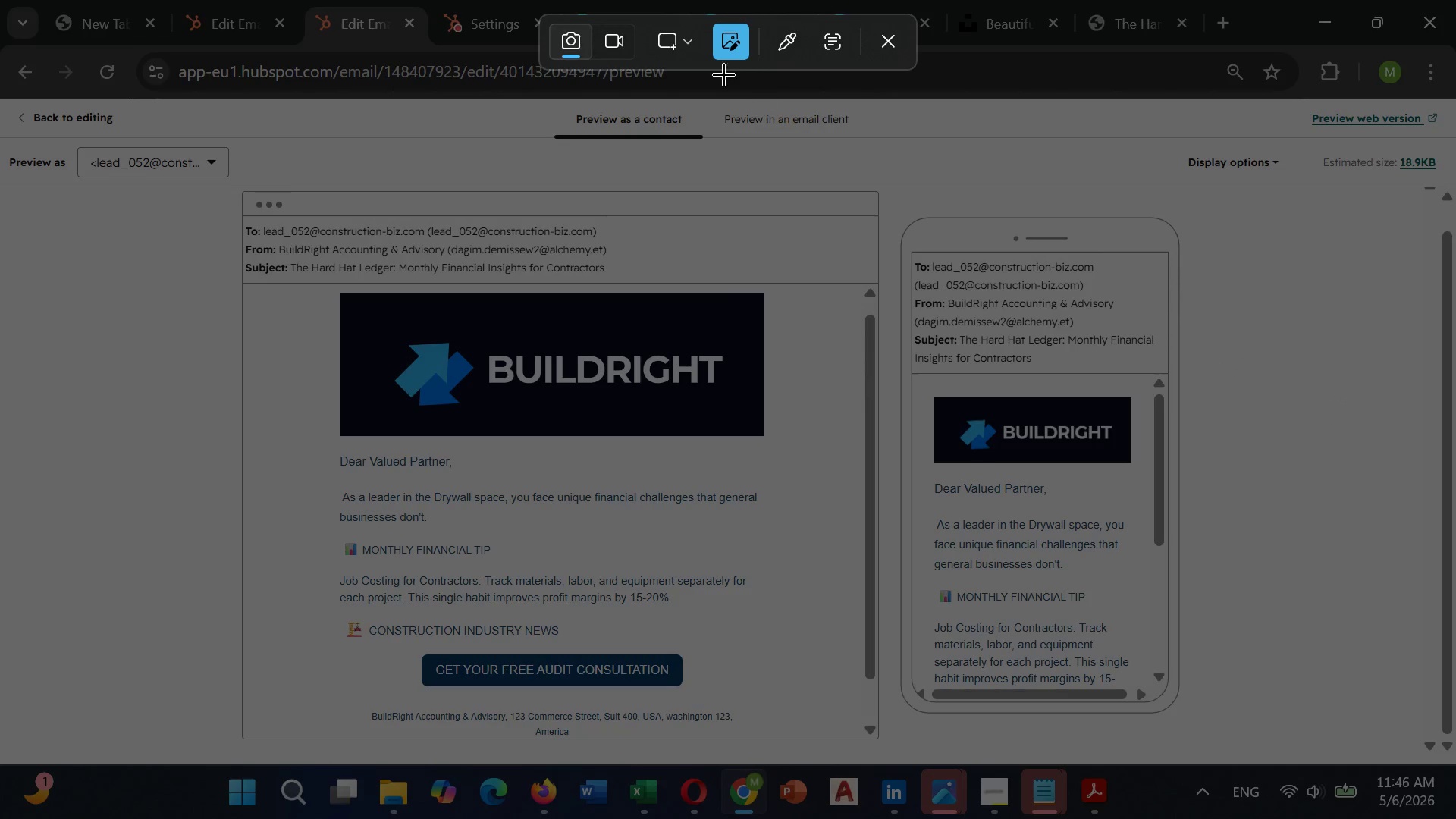 
left_click([683, 47])
 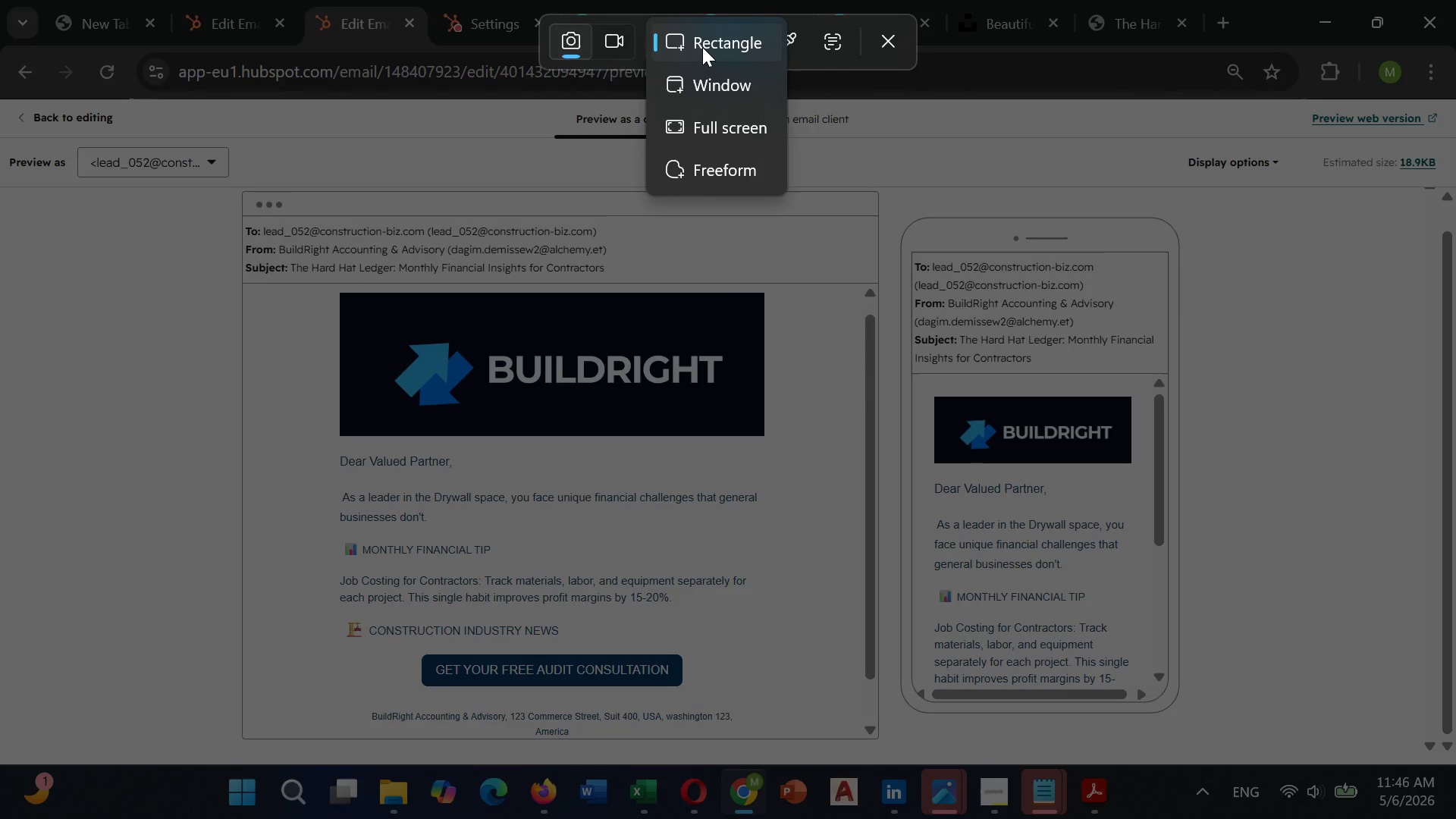 
left_click([702, 47])
 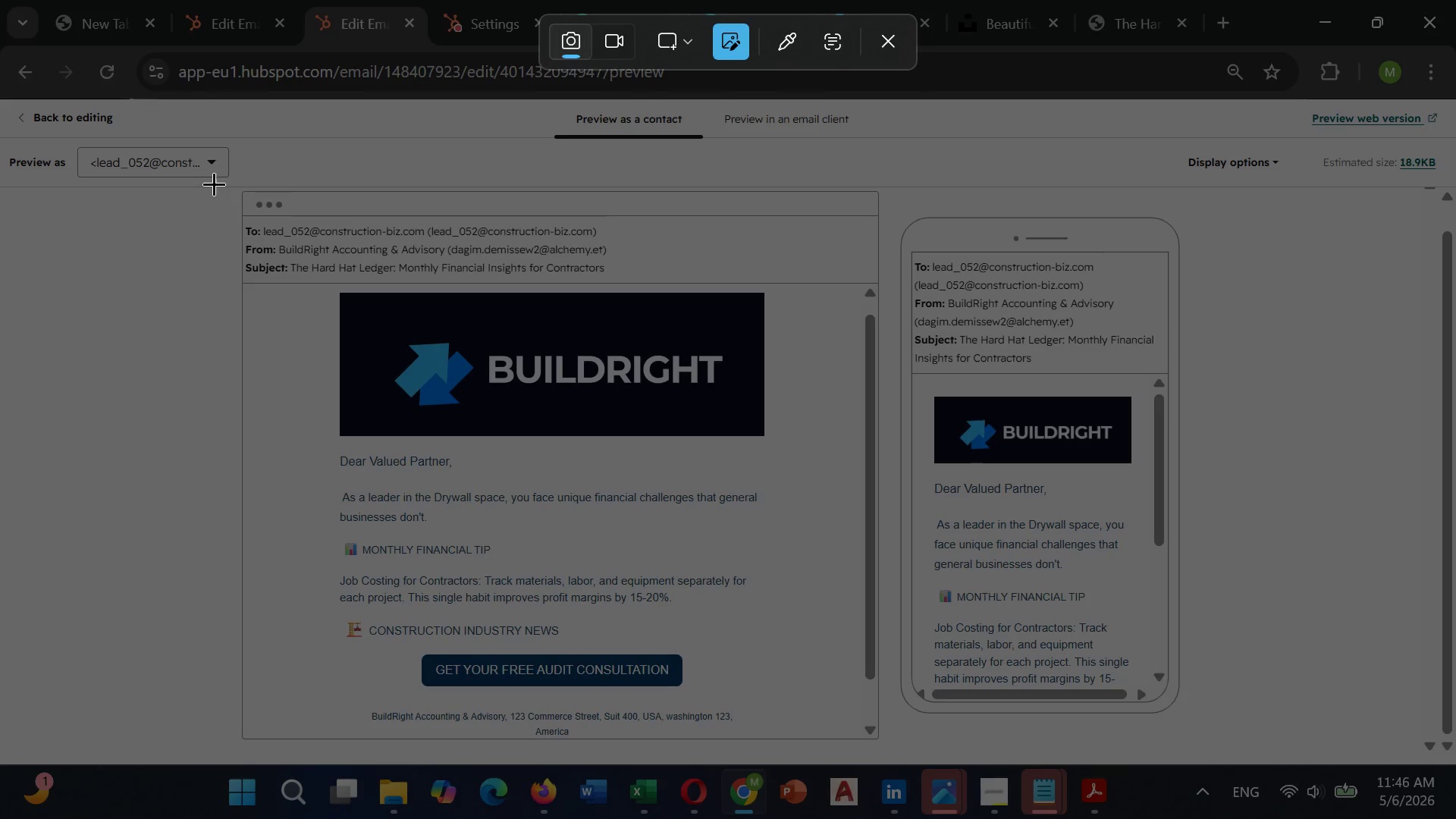 
left_click_drag(start_coordinate=[206, 180], to_coordinate=[892, 750])
 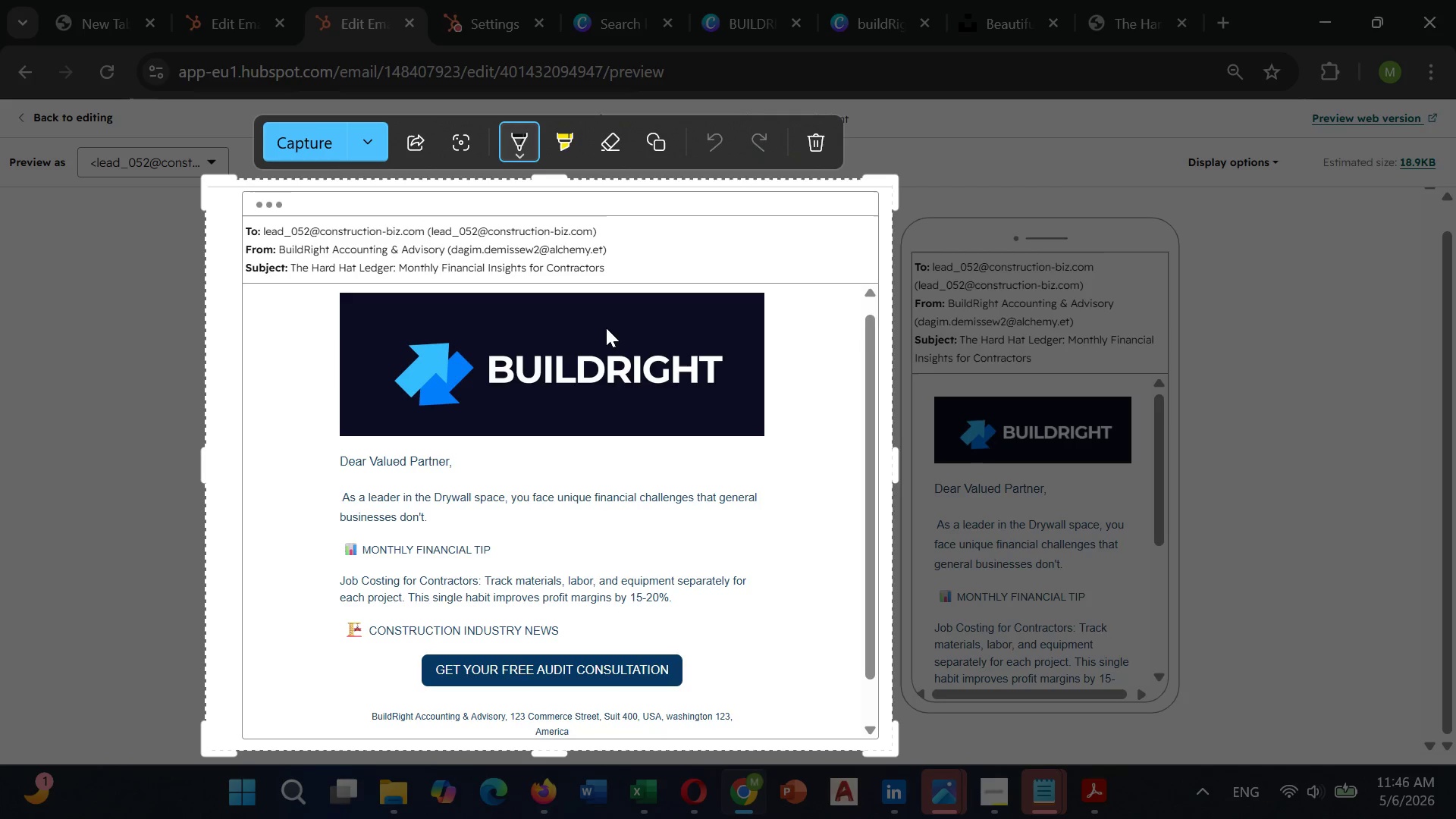 
wait(11.12)
 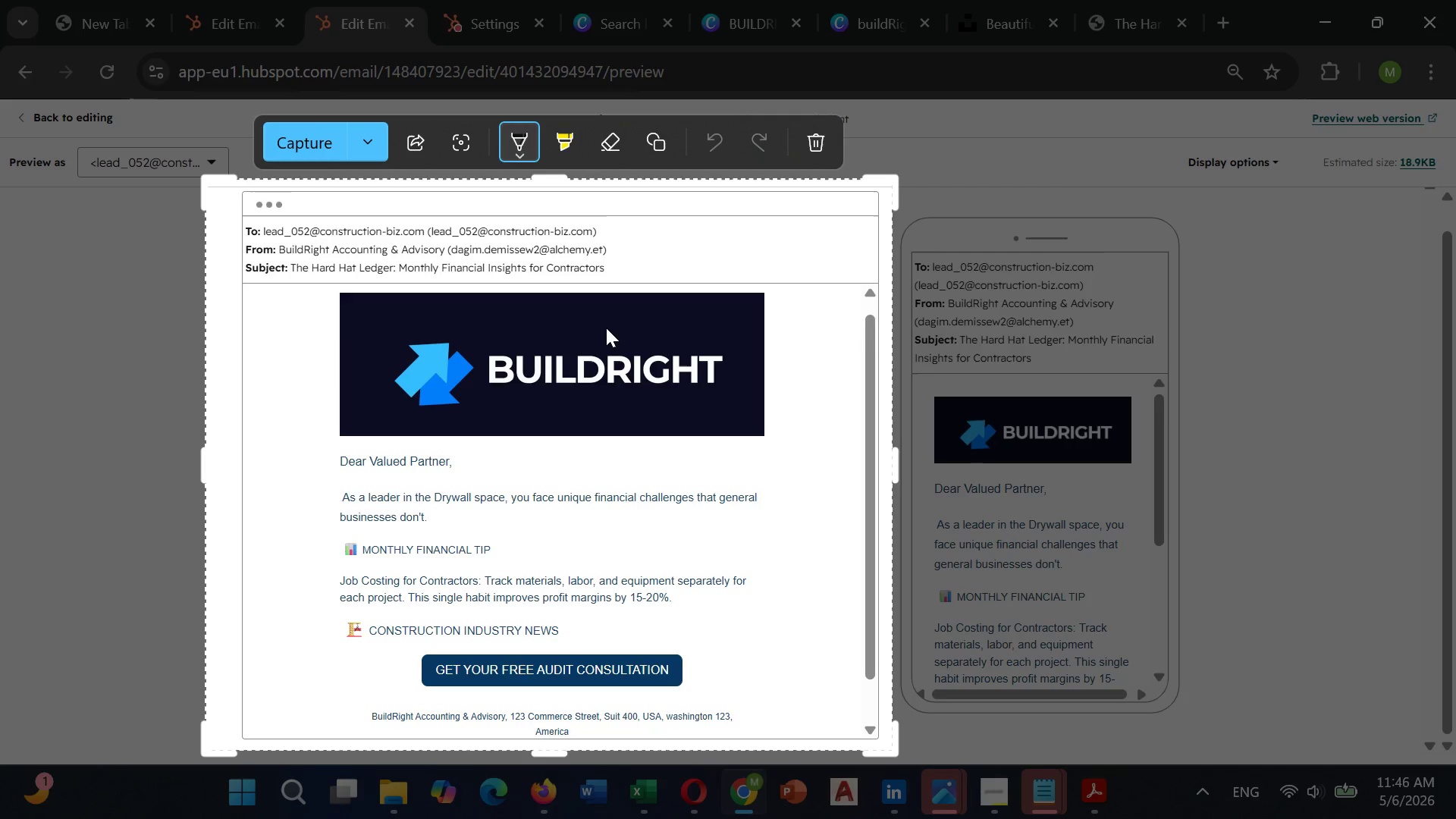 
left_click([365, 136])
 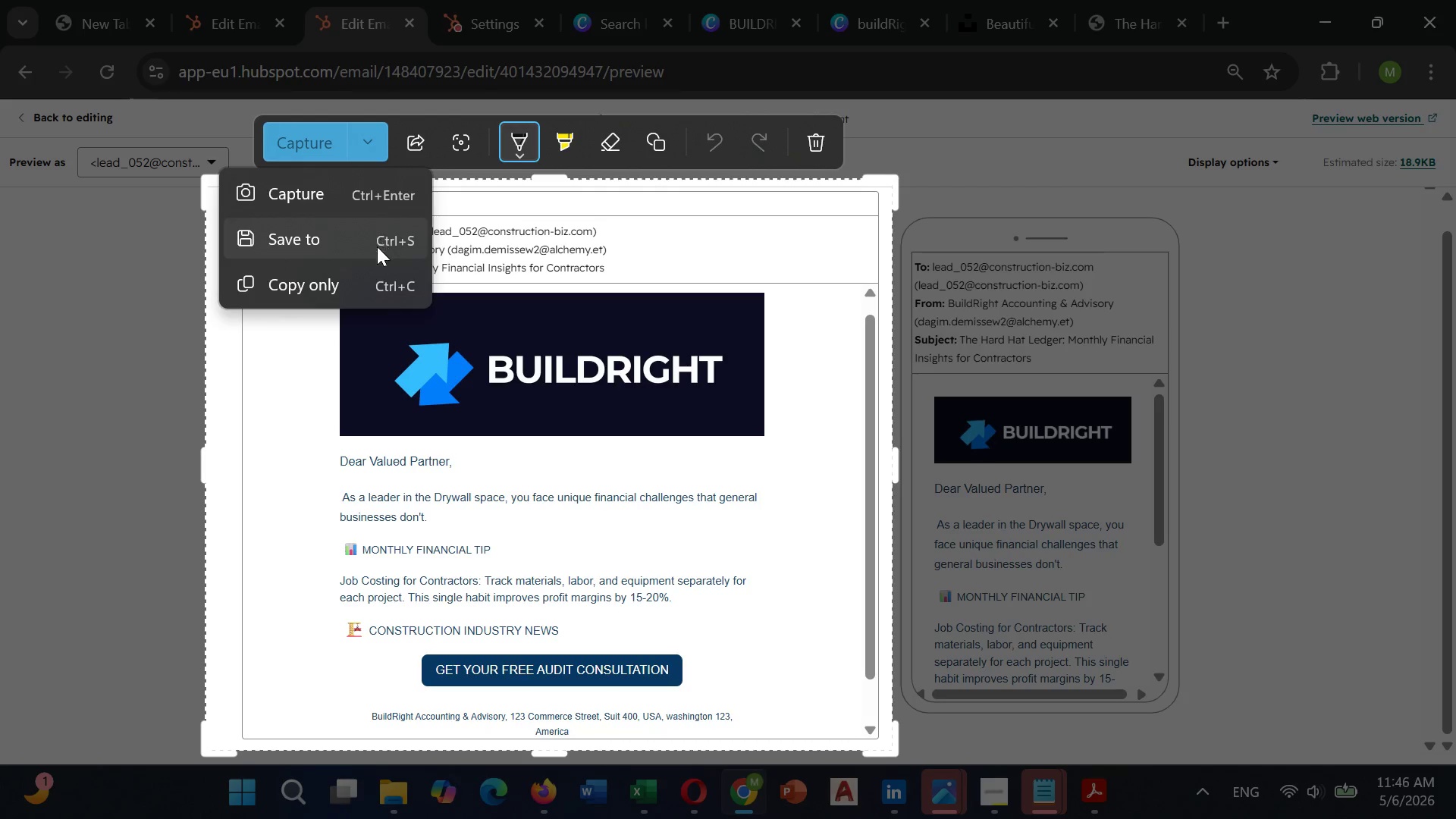 
left_click([377, 246])
 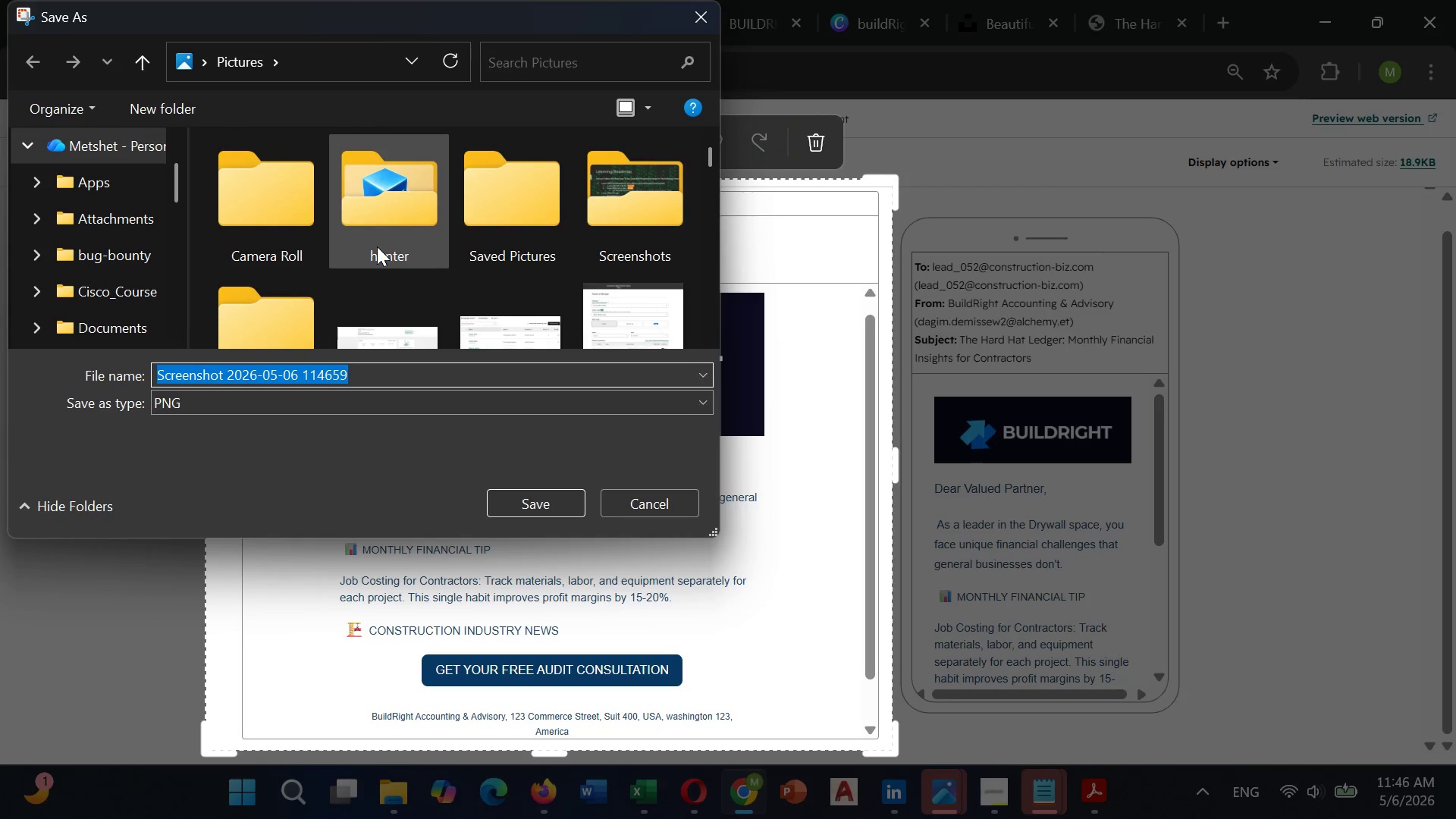 
key(Backspace)
type(Desj)
key(Backspace)
type(ktop_Preview)
 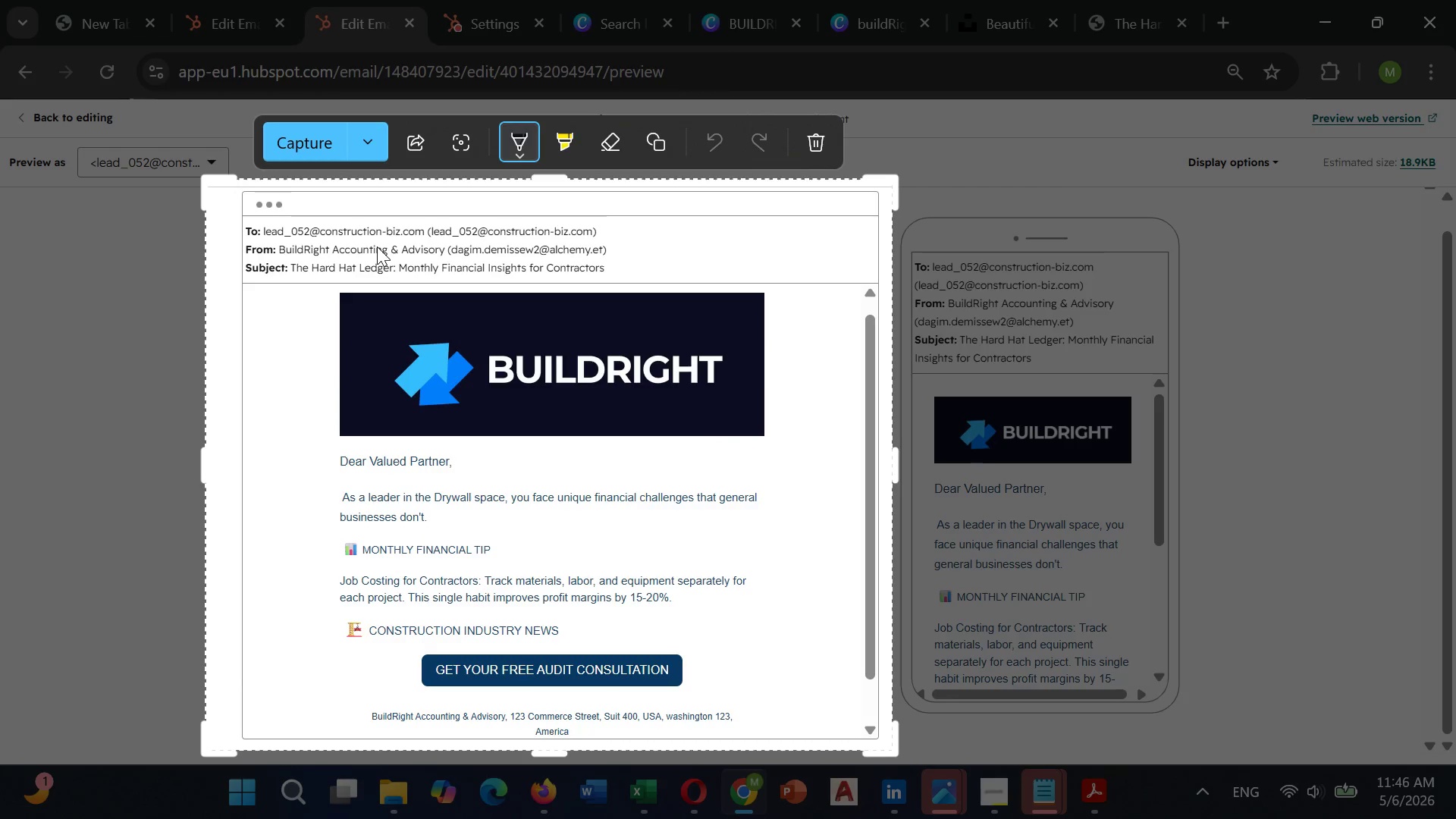 
 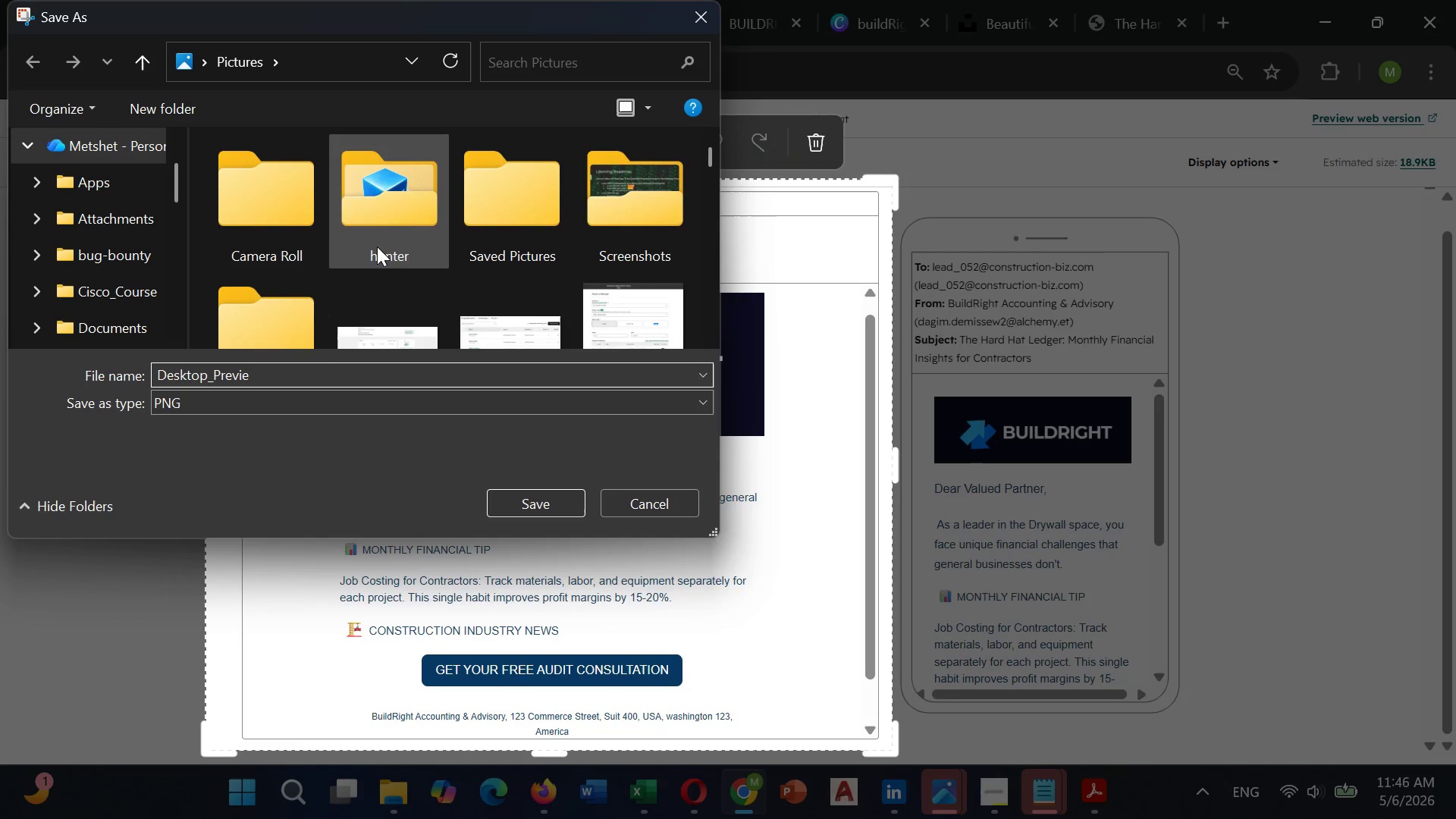 
key(Enter)
 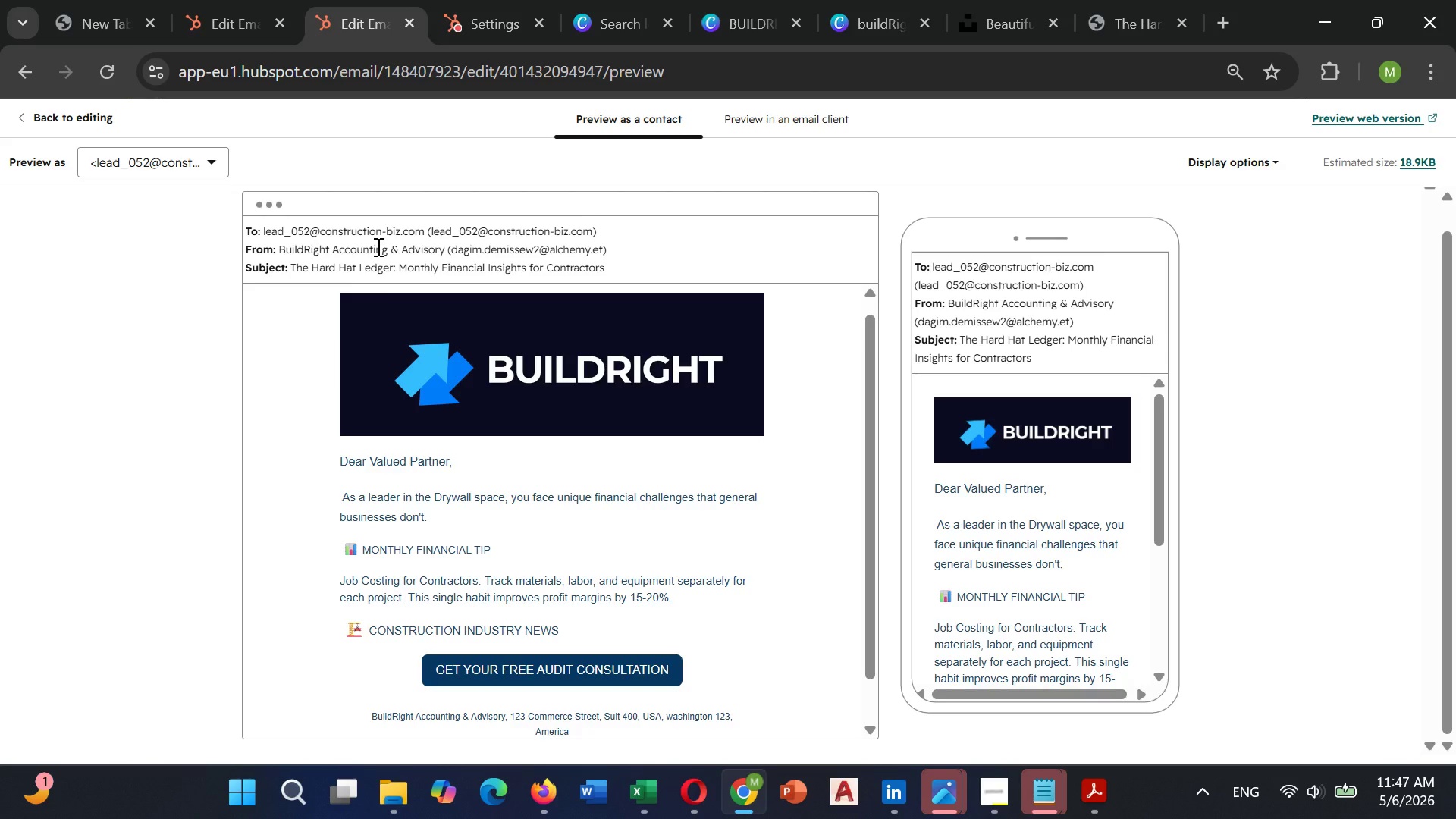 
wait(44.73)
 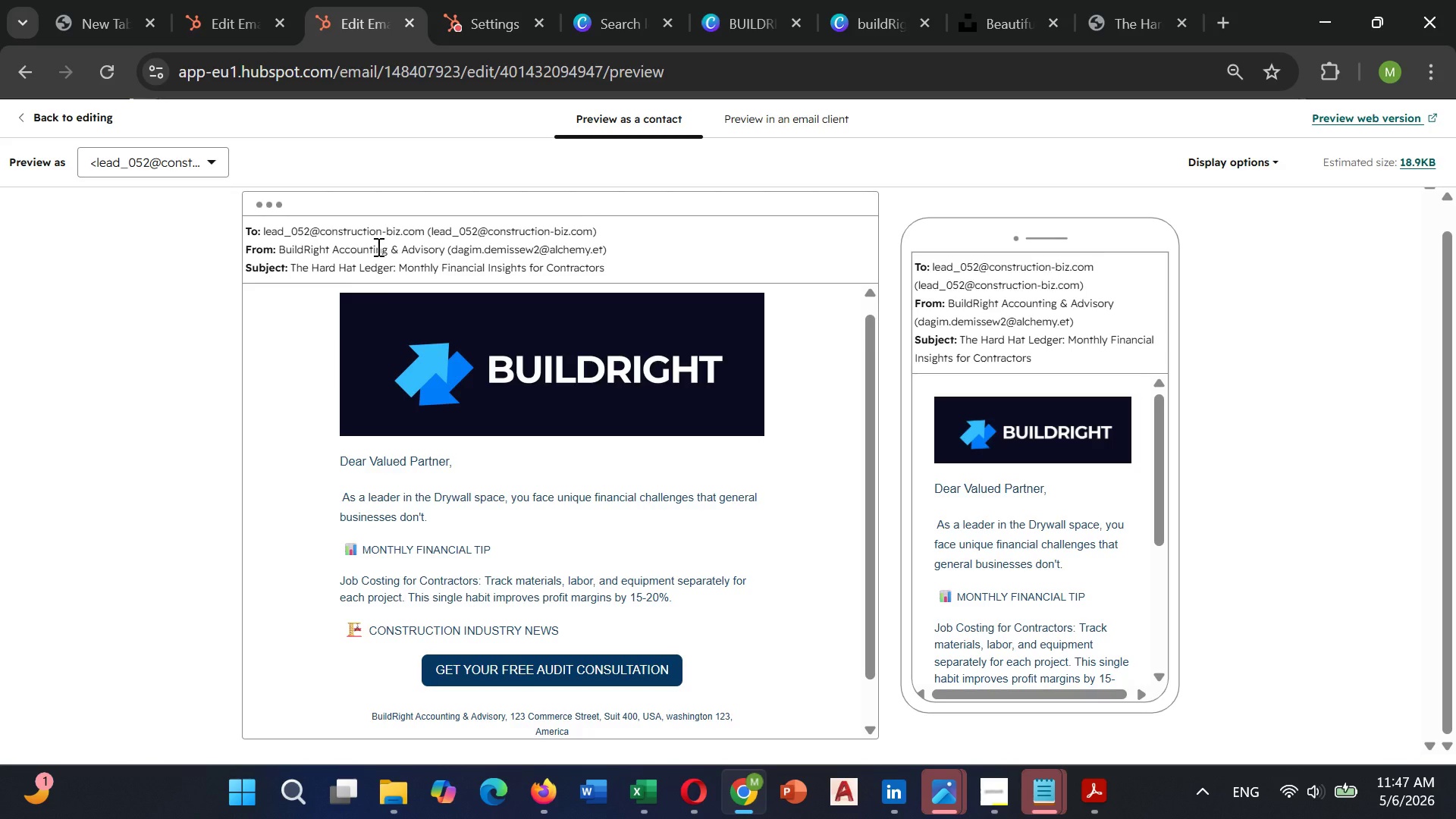 
left_click([22, 114])
 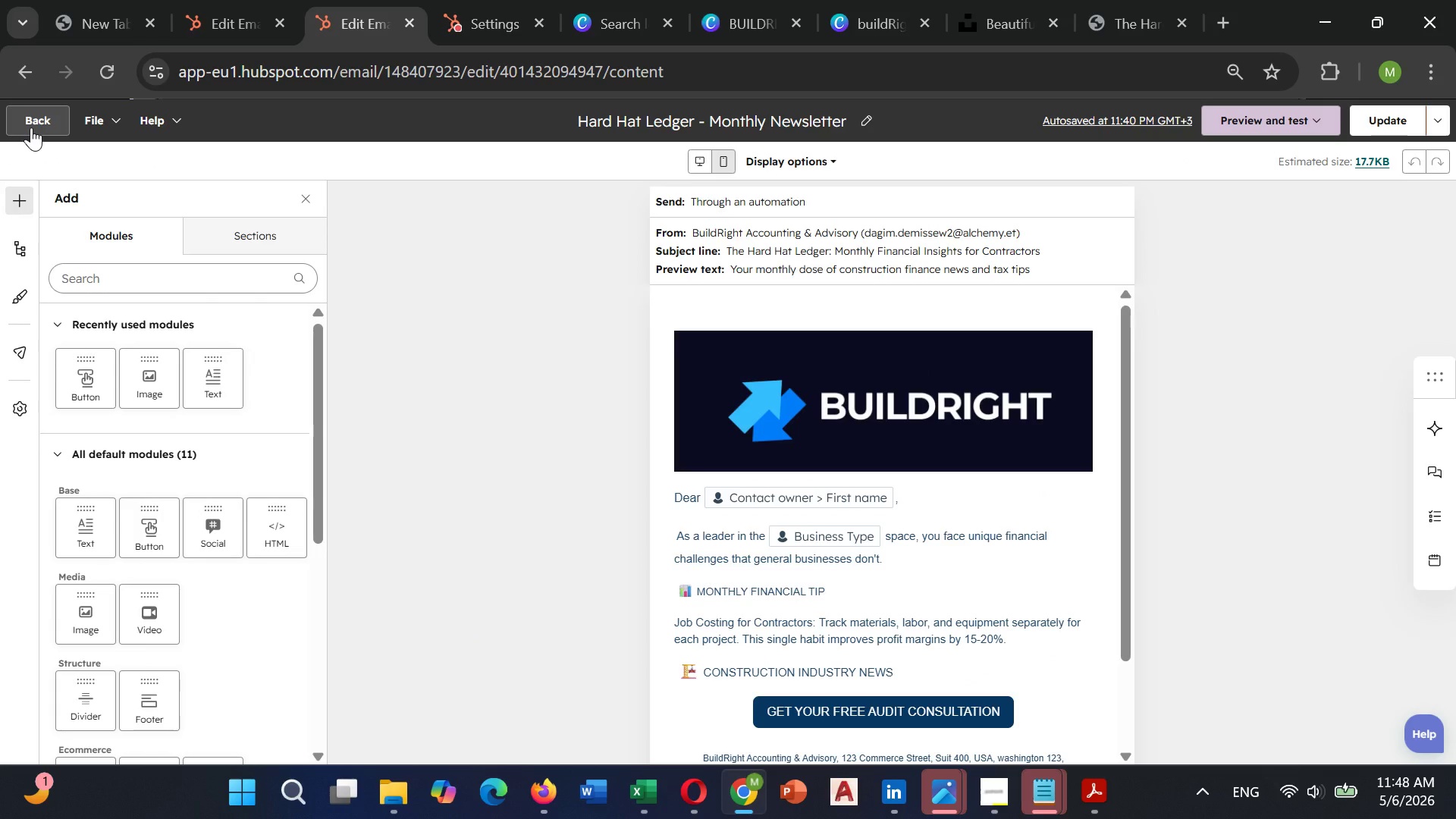 
left_click([31, 127])
 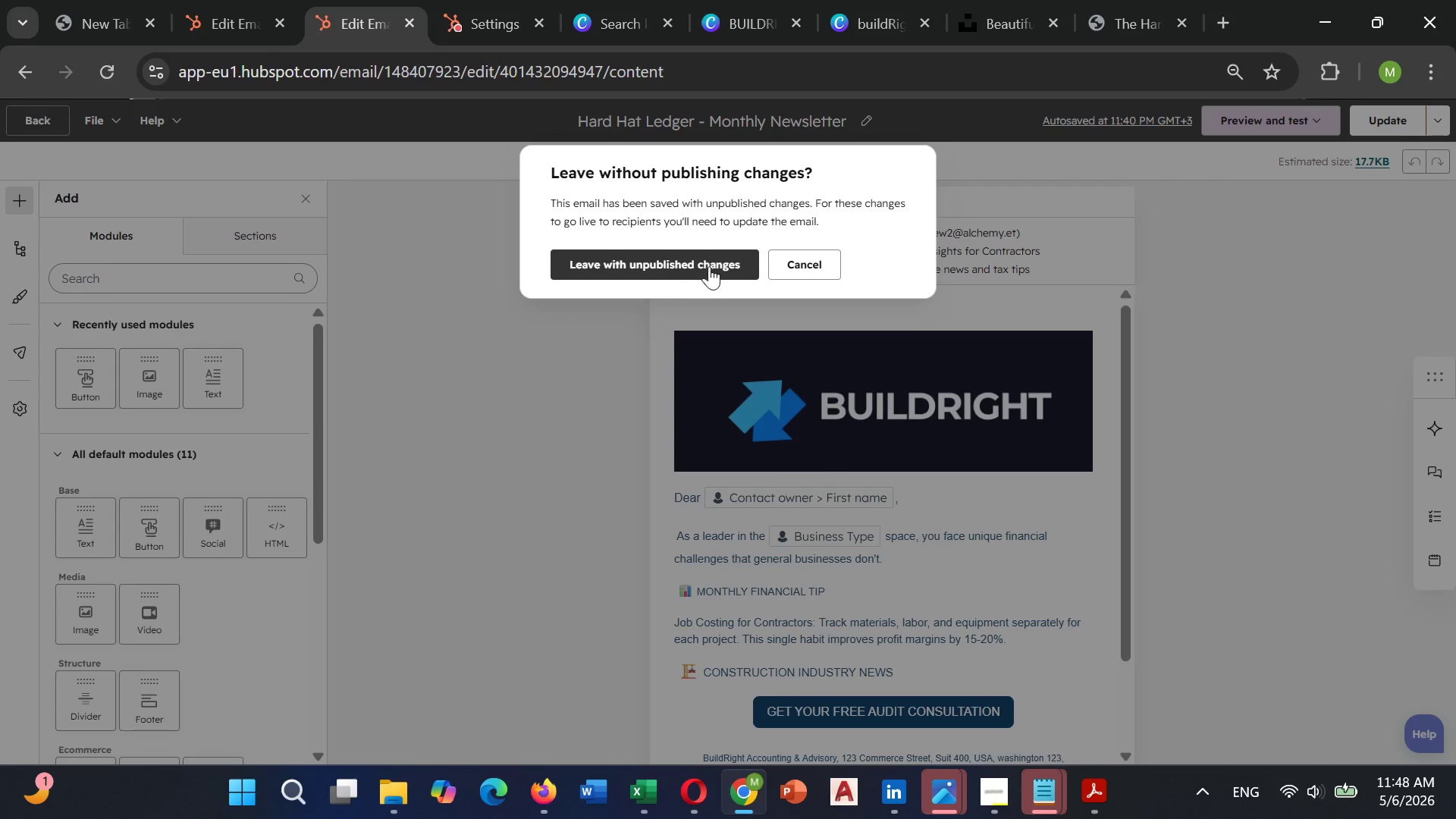 
left_click([736, 268])
 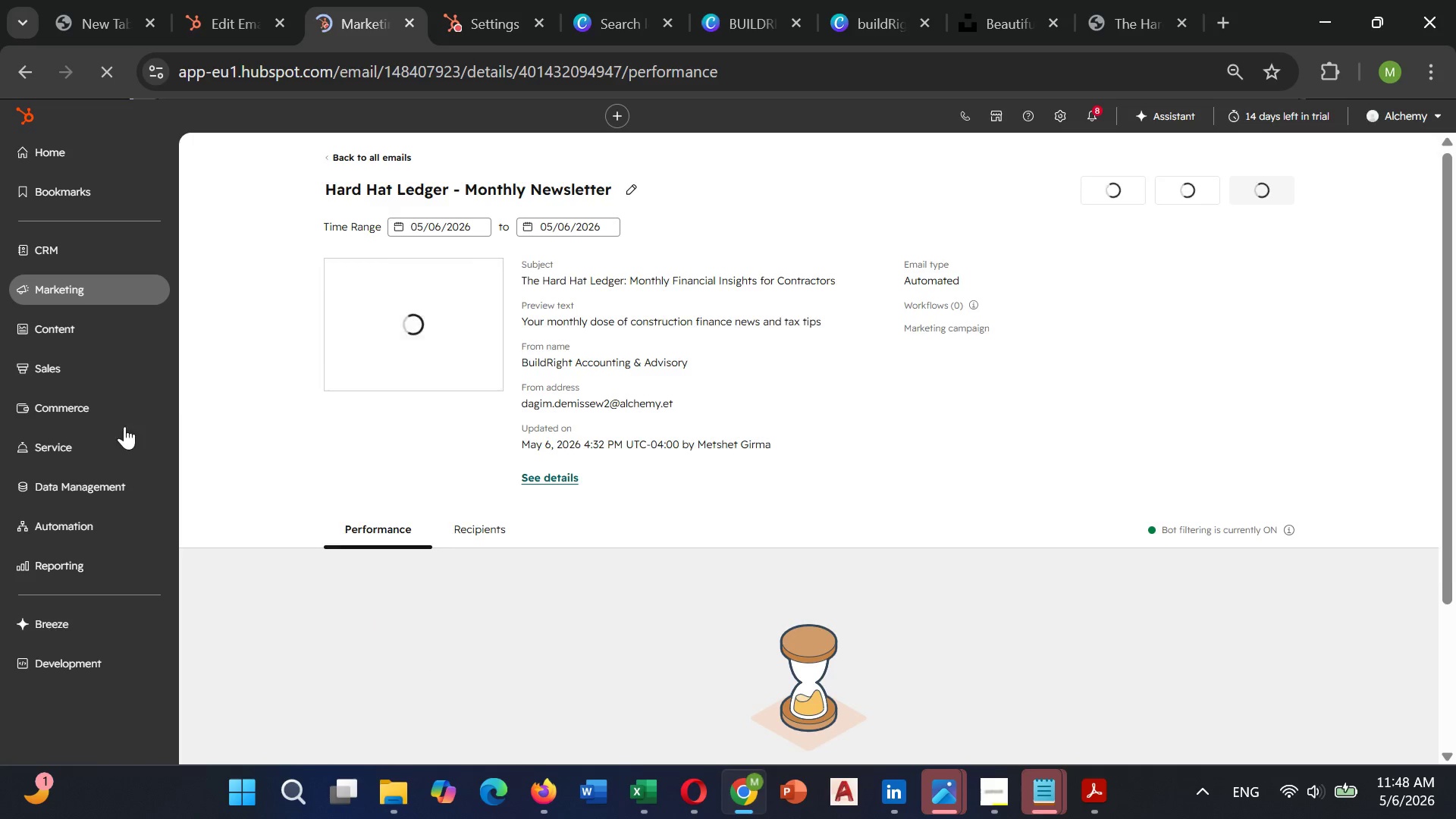 
left_click([96, 296])
 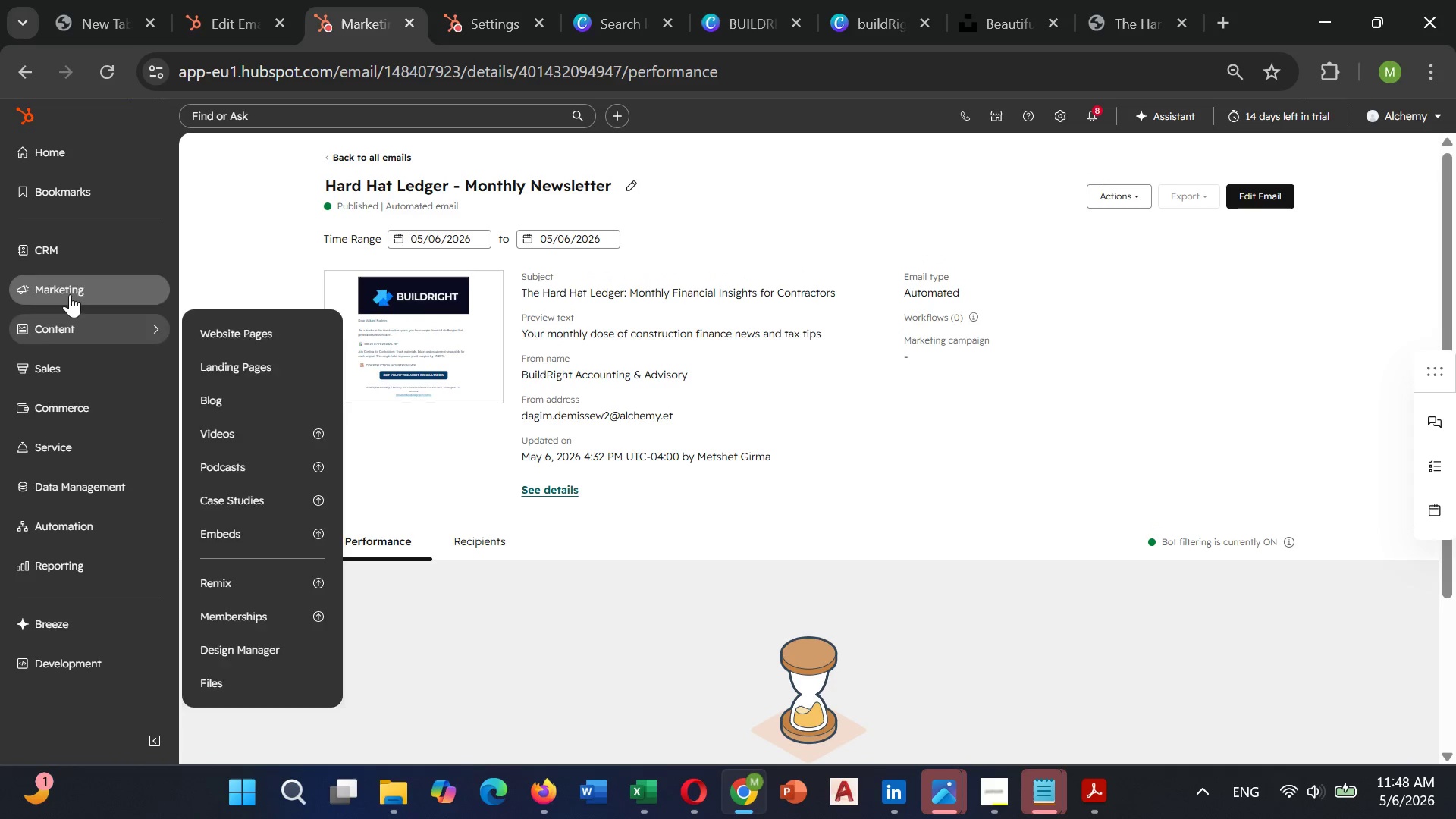 
left_click([33, 240])
 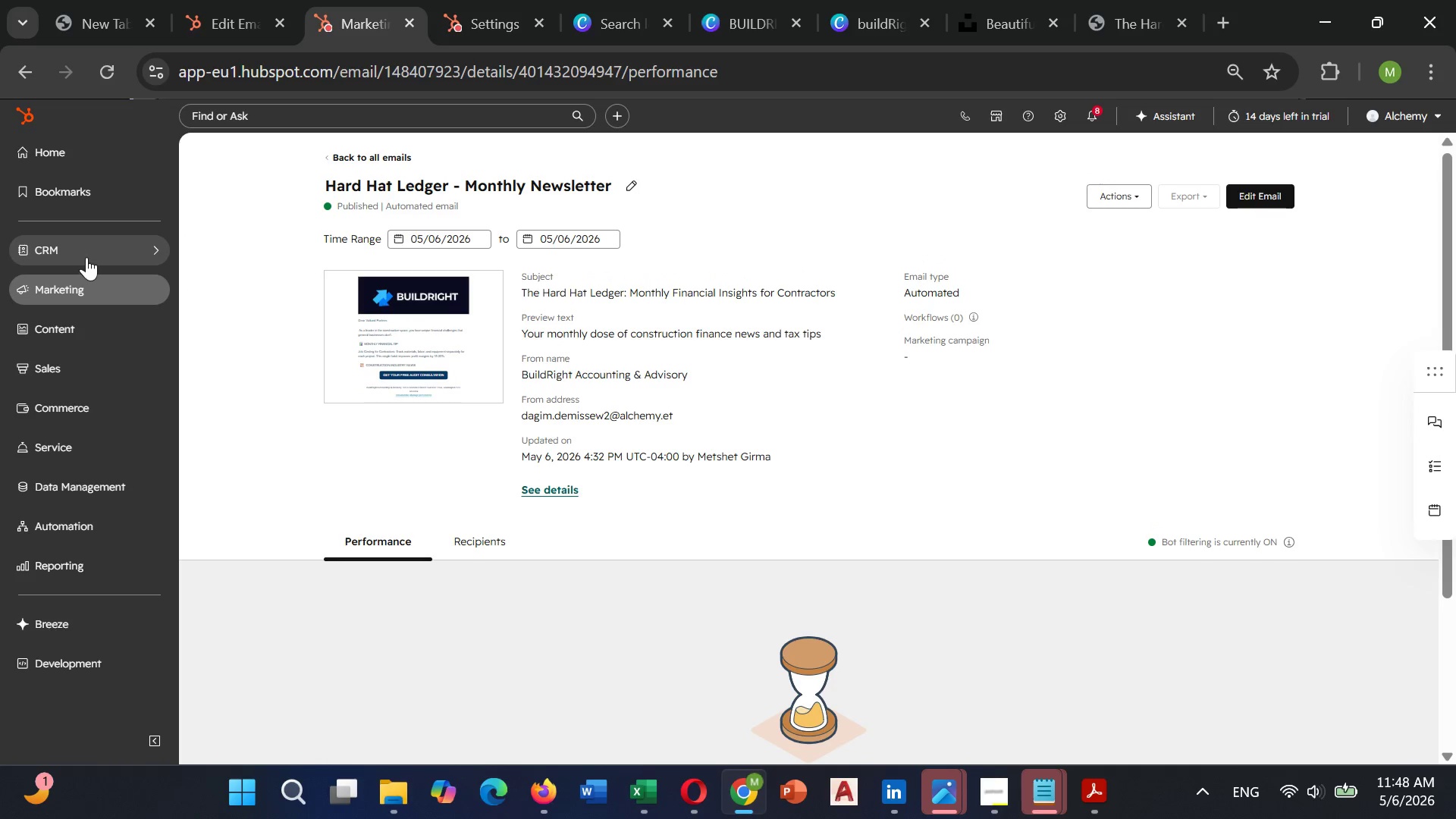 
left_click([88, 248])
 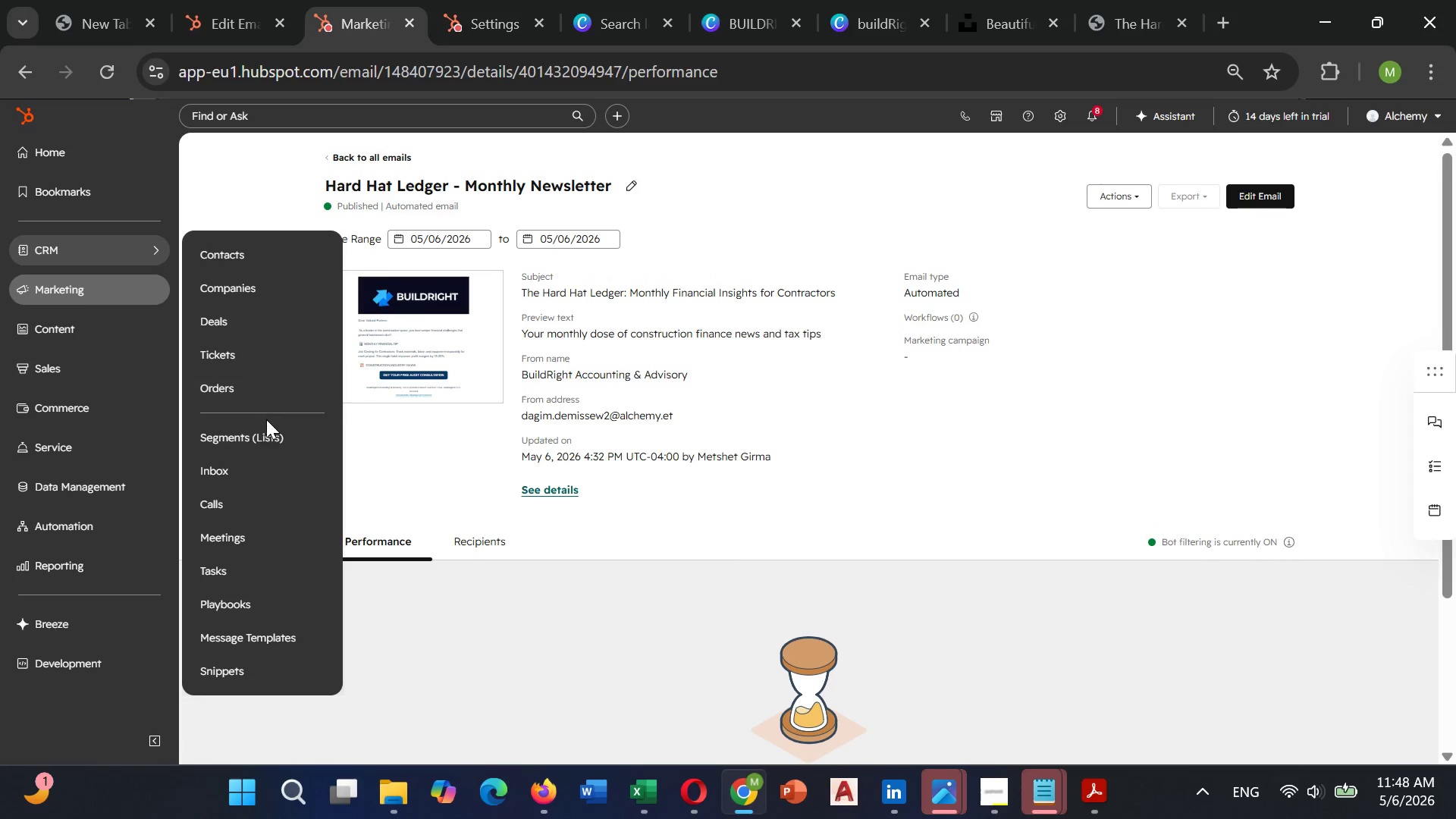 
left_click([268, 432])
 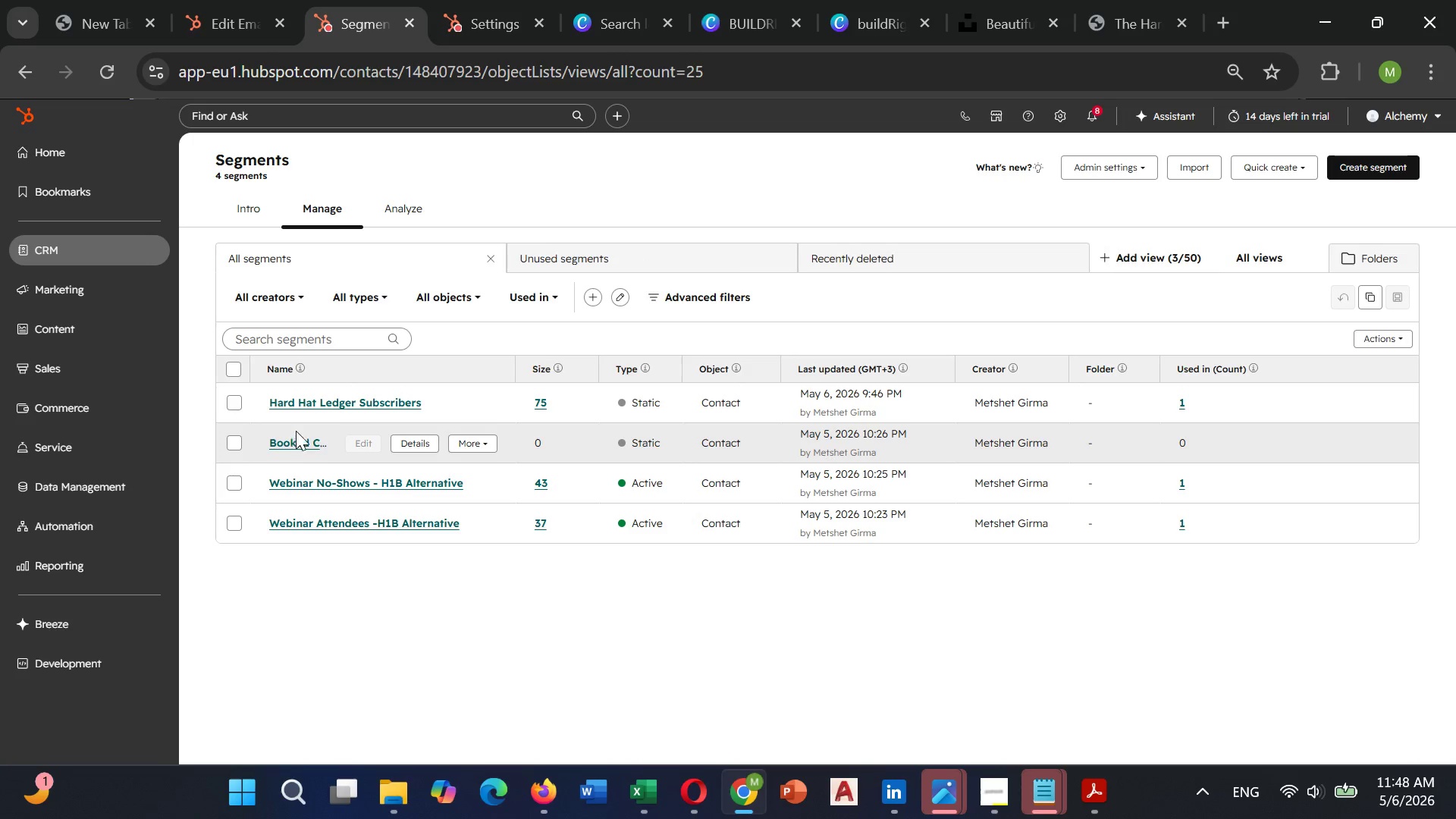 
left_click([298, 398])
 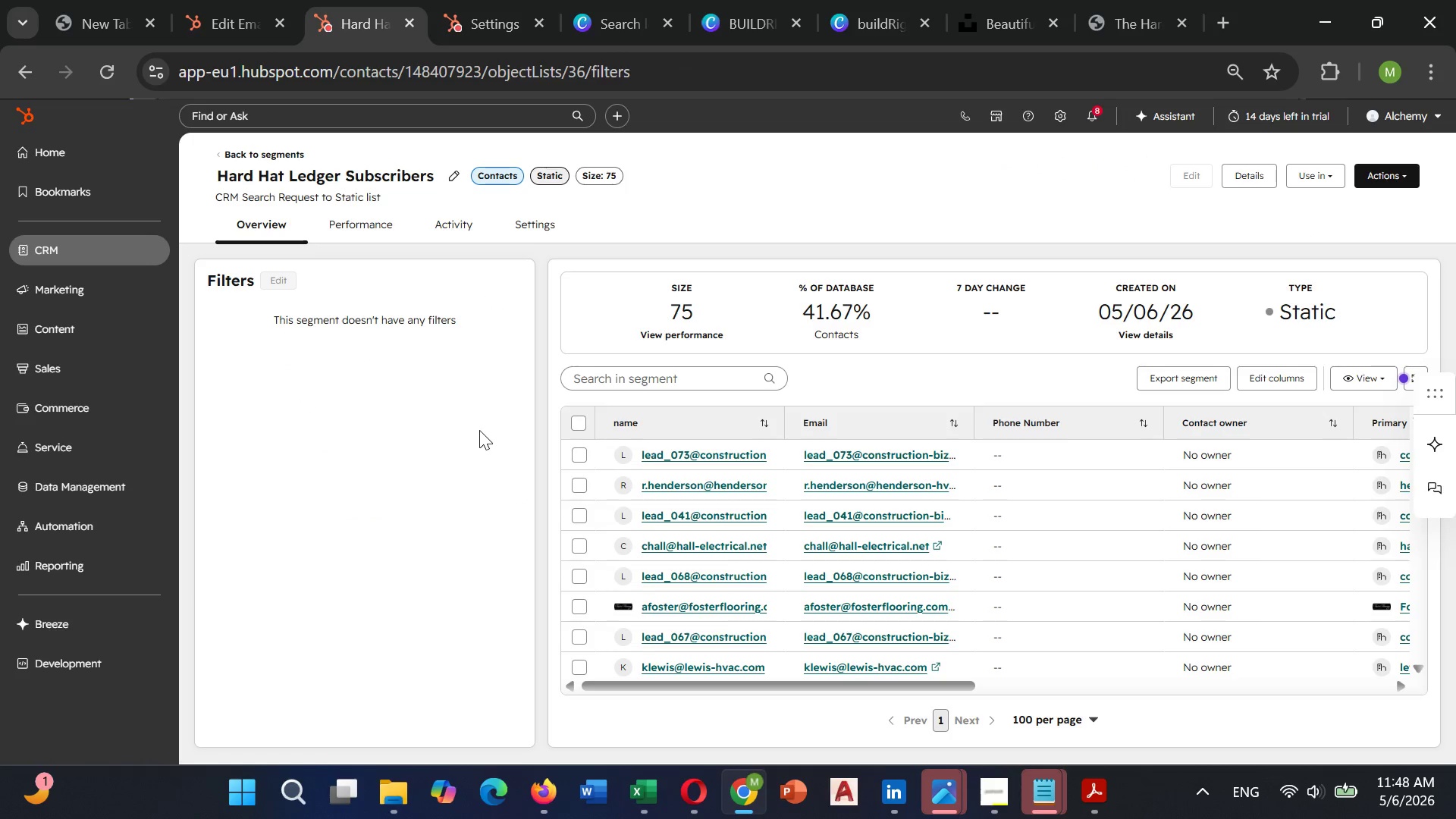 
wait(7.39)
 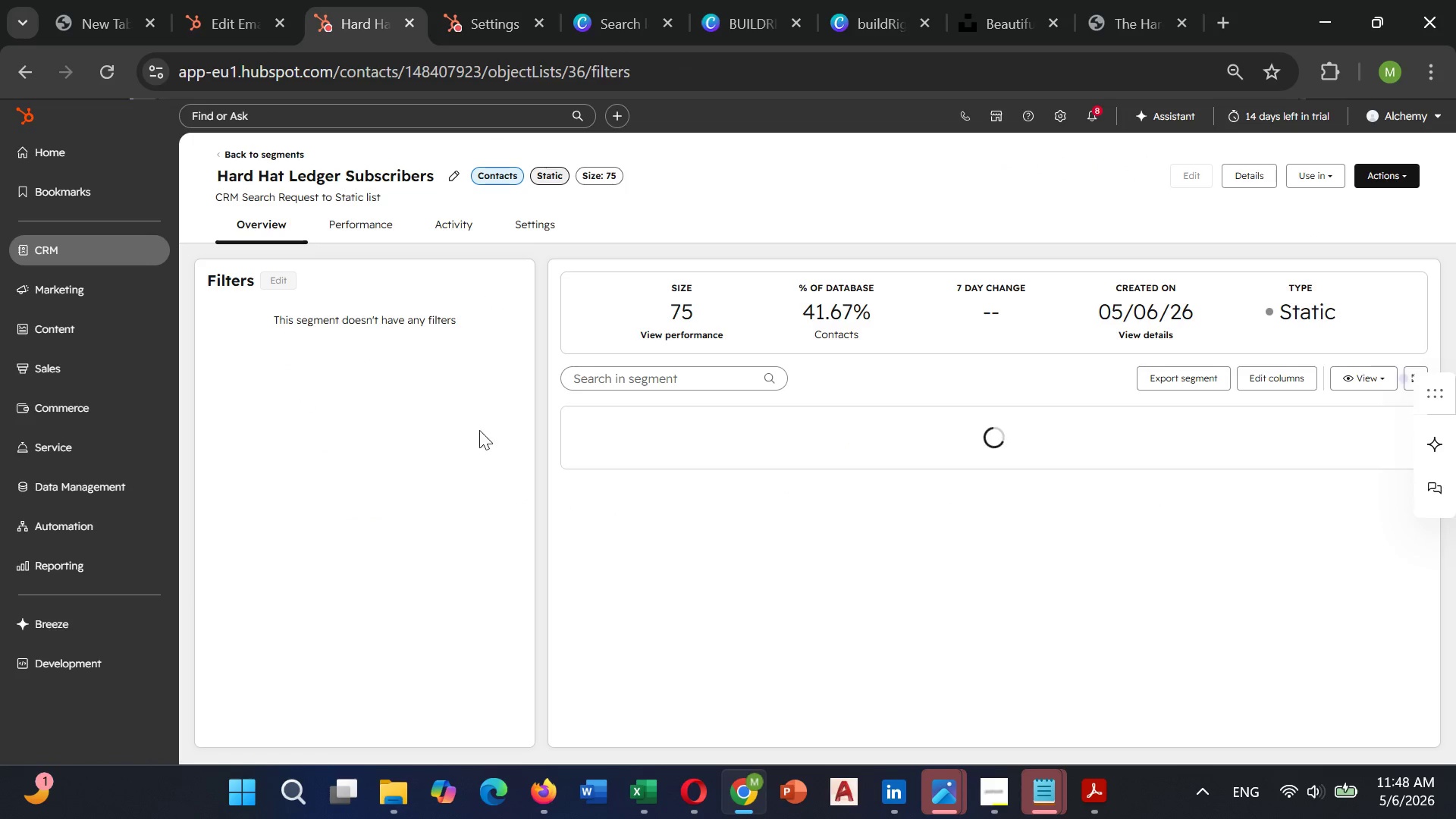 
scroll: coordinate [597, 474], scroll_direction: none, amount: 0.0
 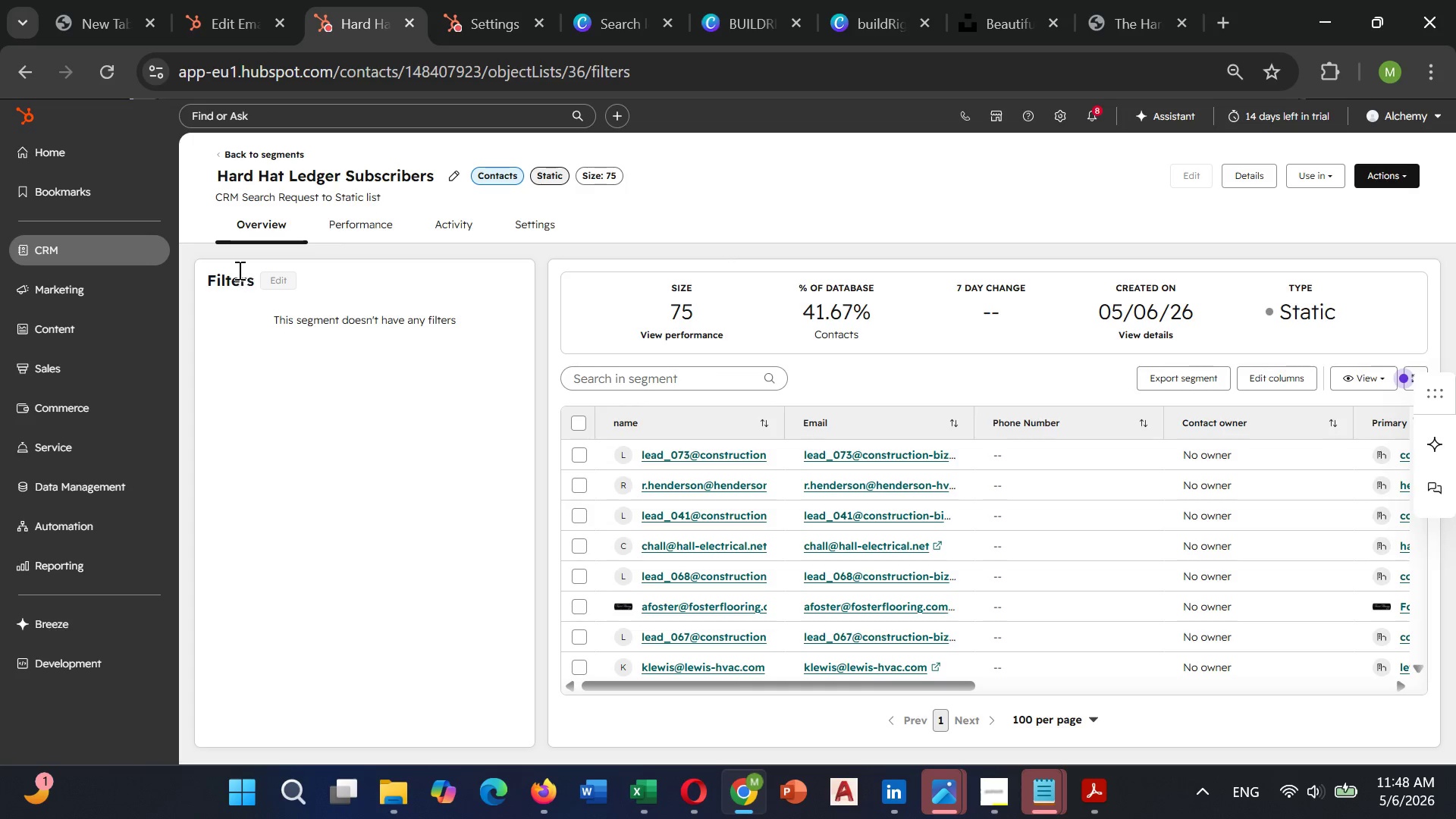 
left_click([240, 275])
 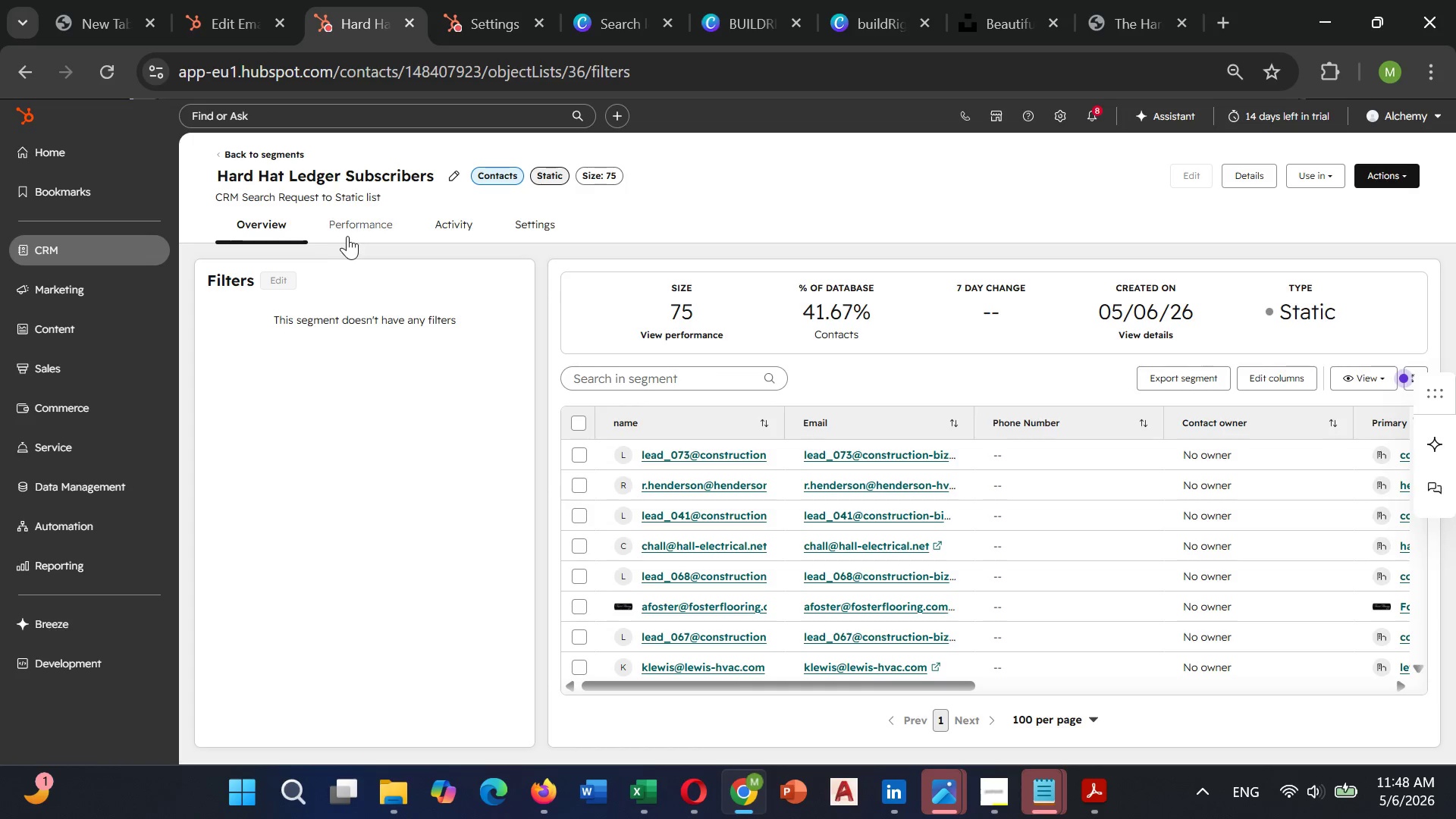 
left_click([350, 231])
 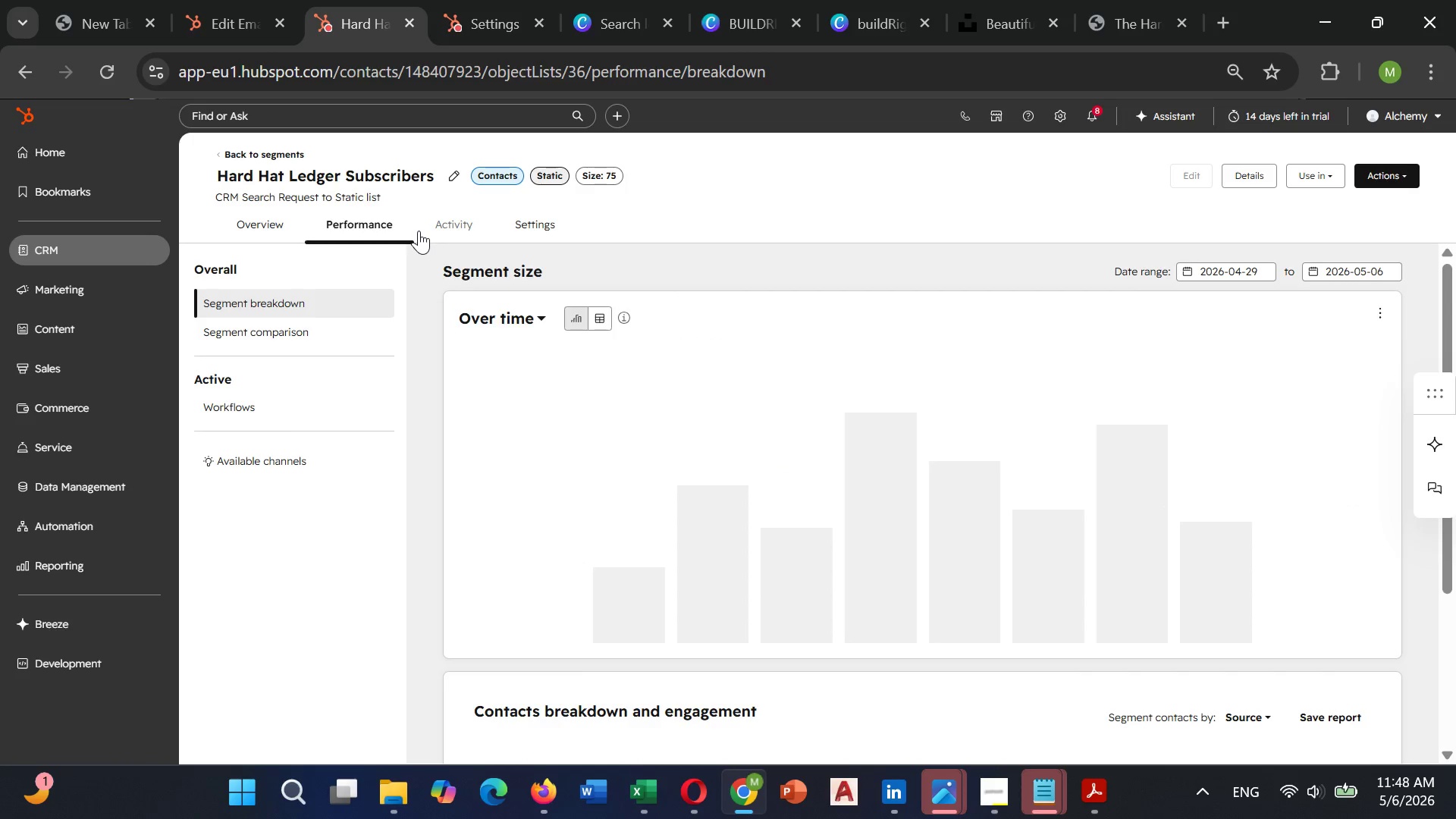 
left_click([445, 213])
 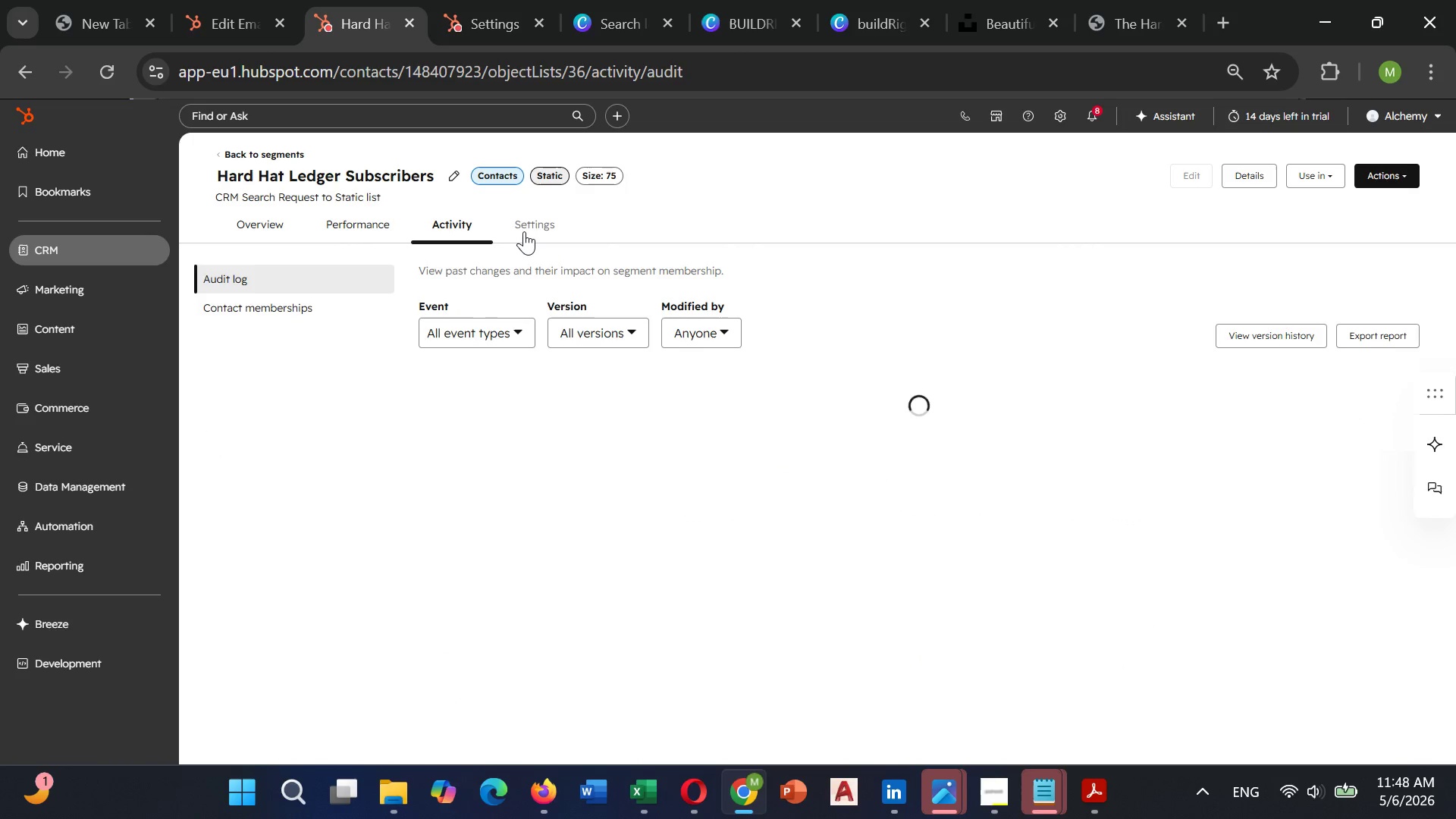 
left_click([525, 231])
 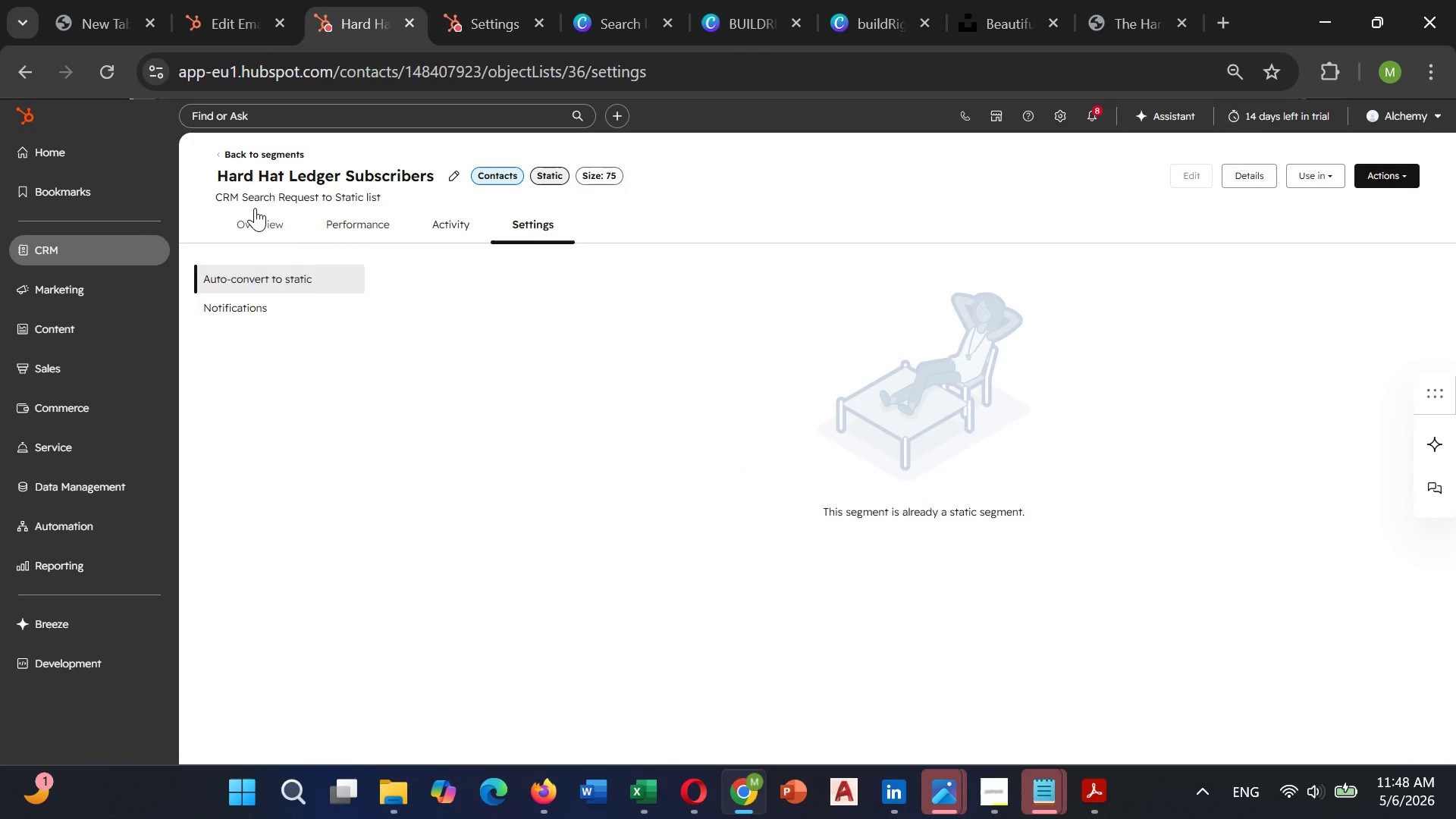 
left_click([257, 212])
 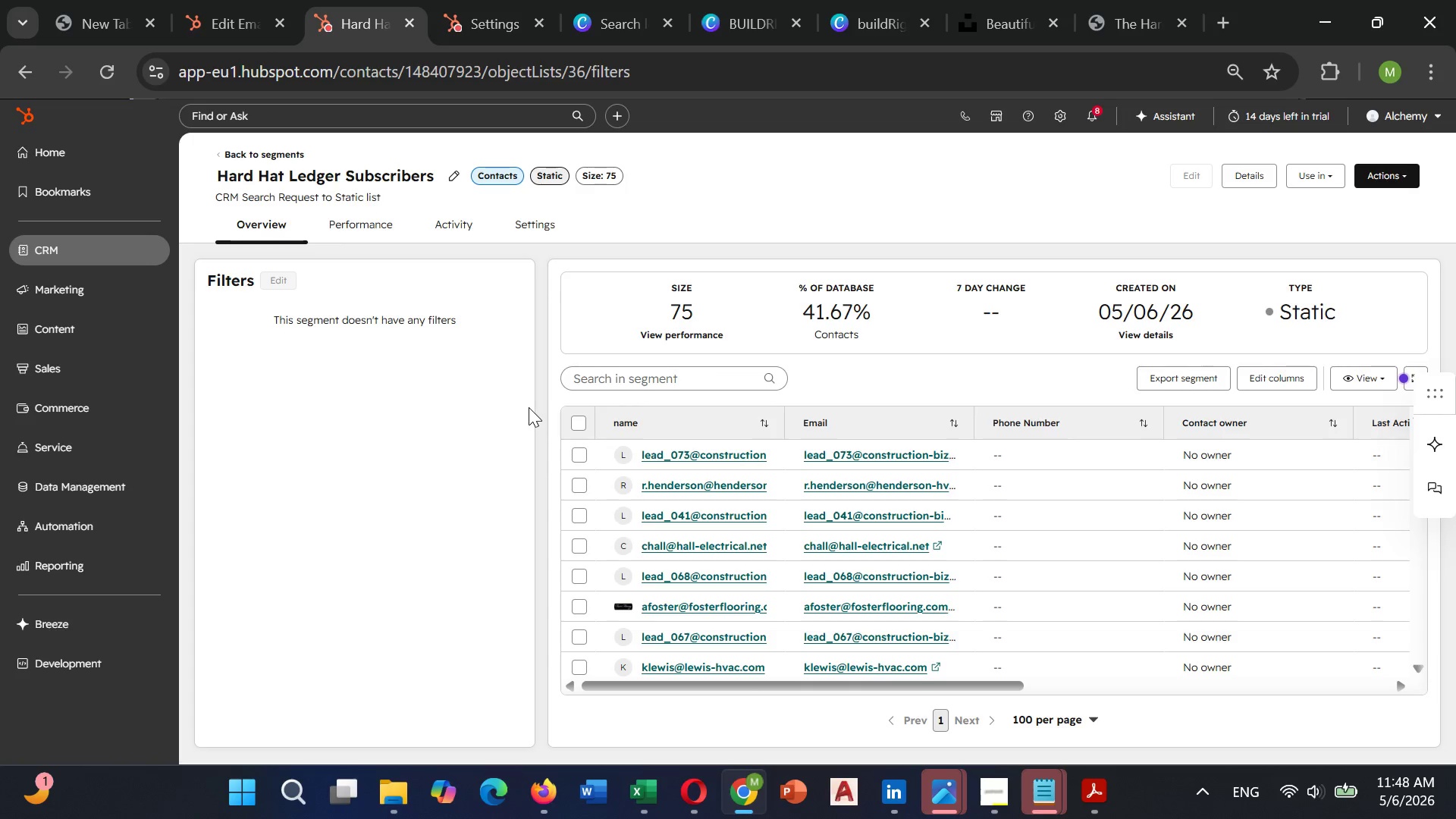 
wait(17.34)
 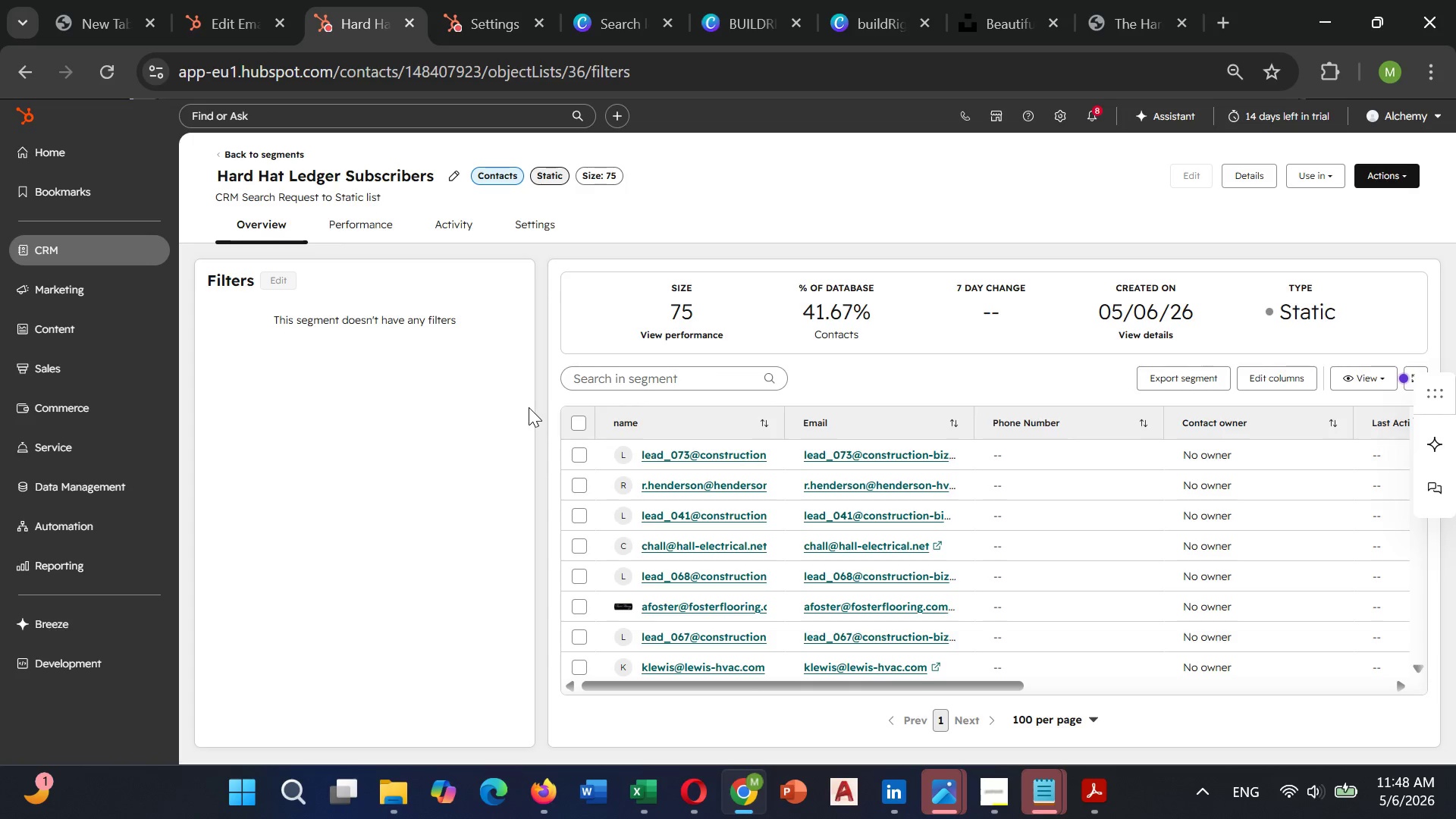 
left_click_drag(start_coordinate=[761, 687], to_coordinate=[661, 677])
 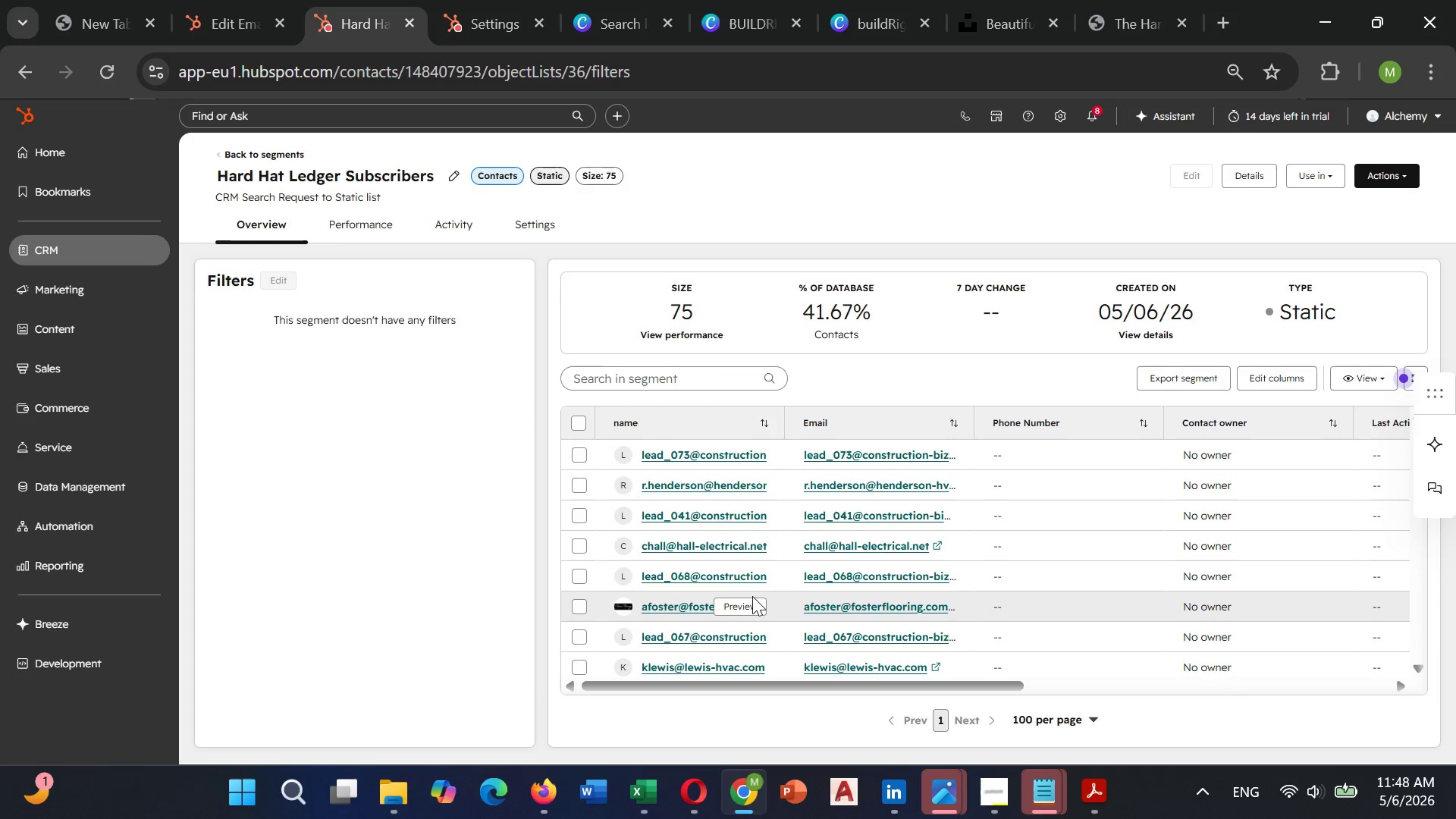 
scroll: coordinate [752, 596], scroll_direction: down, amount: 1.0
 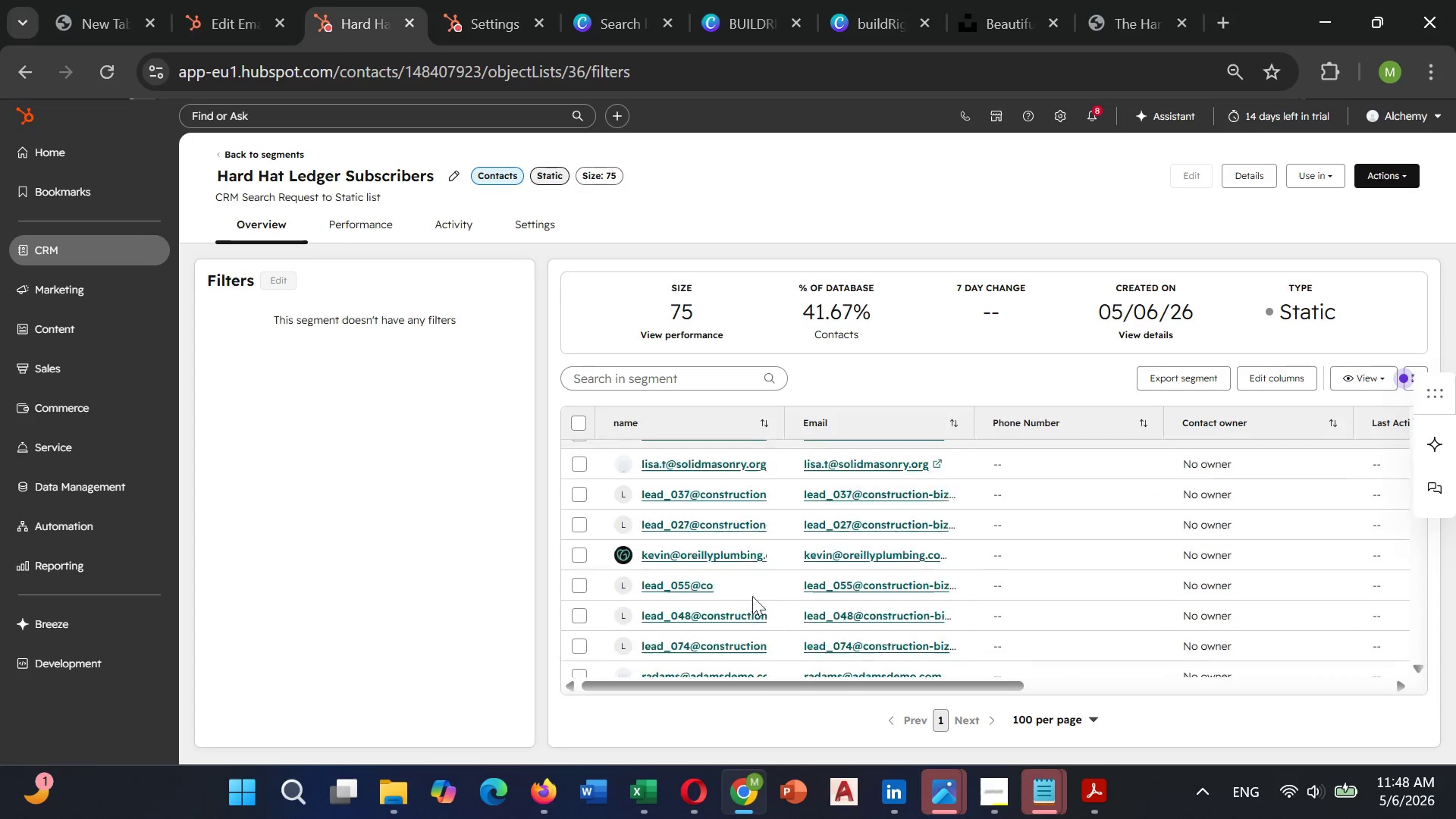 
scroll: coordinate [752, 596], scroll_direction: up, amount: 3.0
 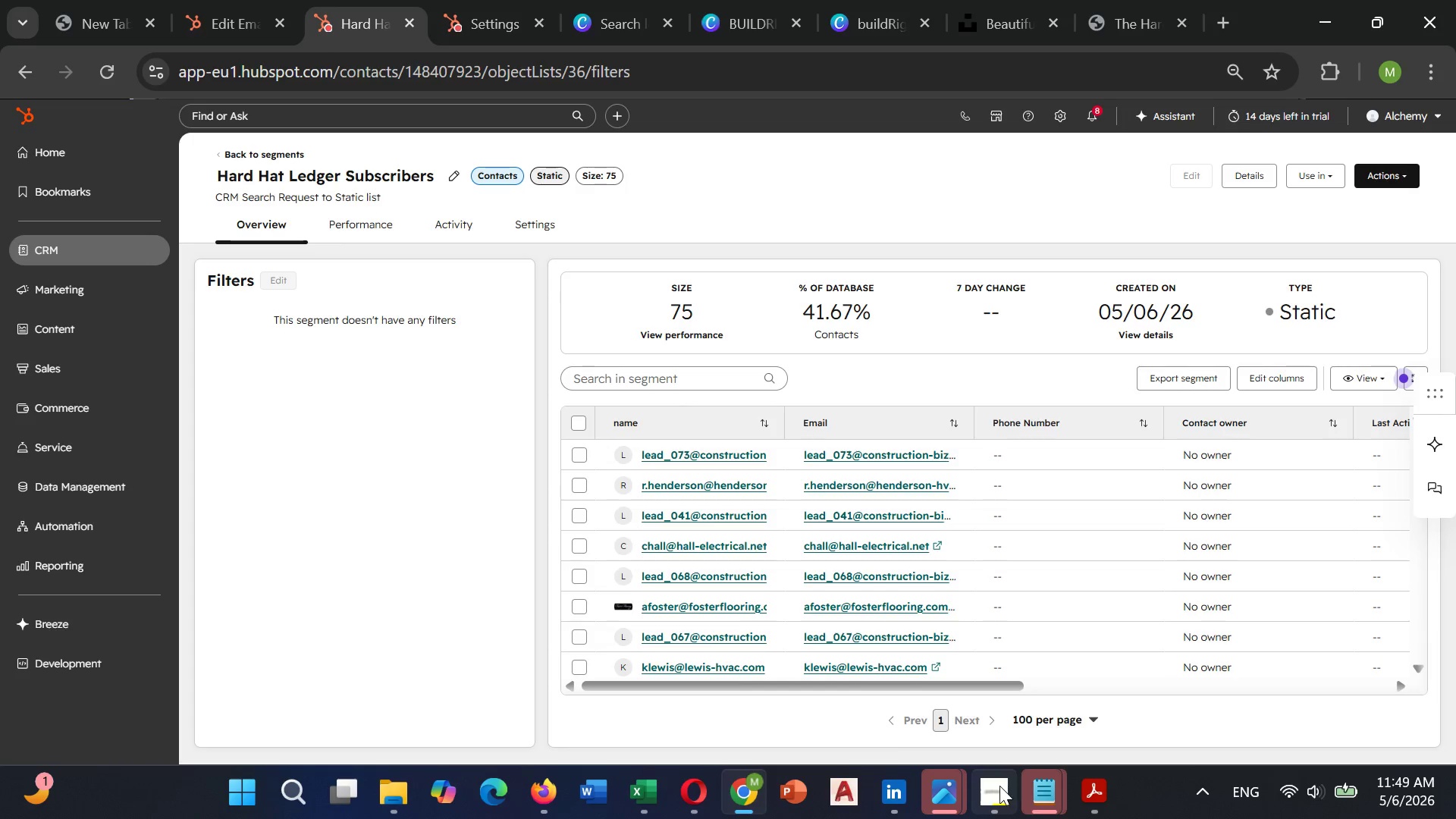 
left_click([987, 731])